 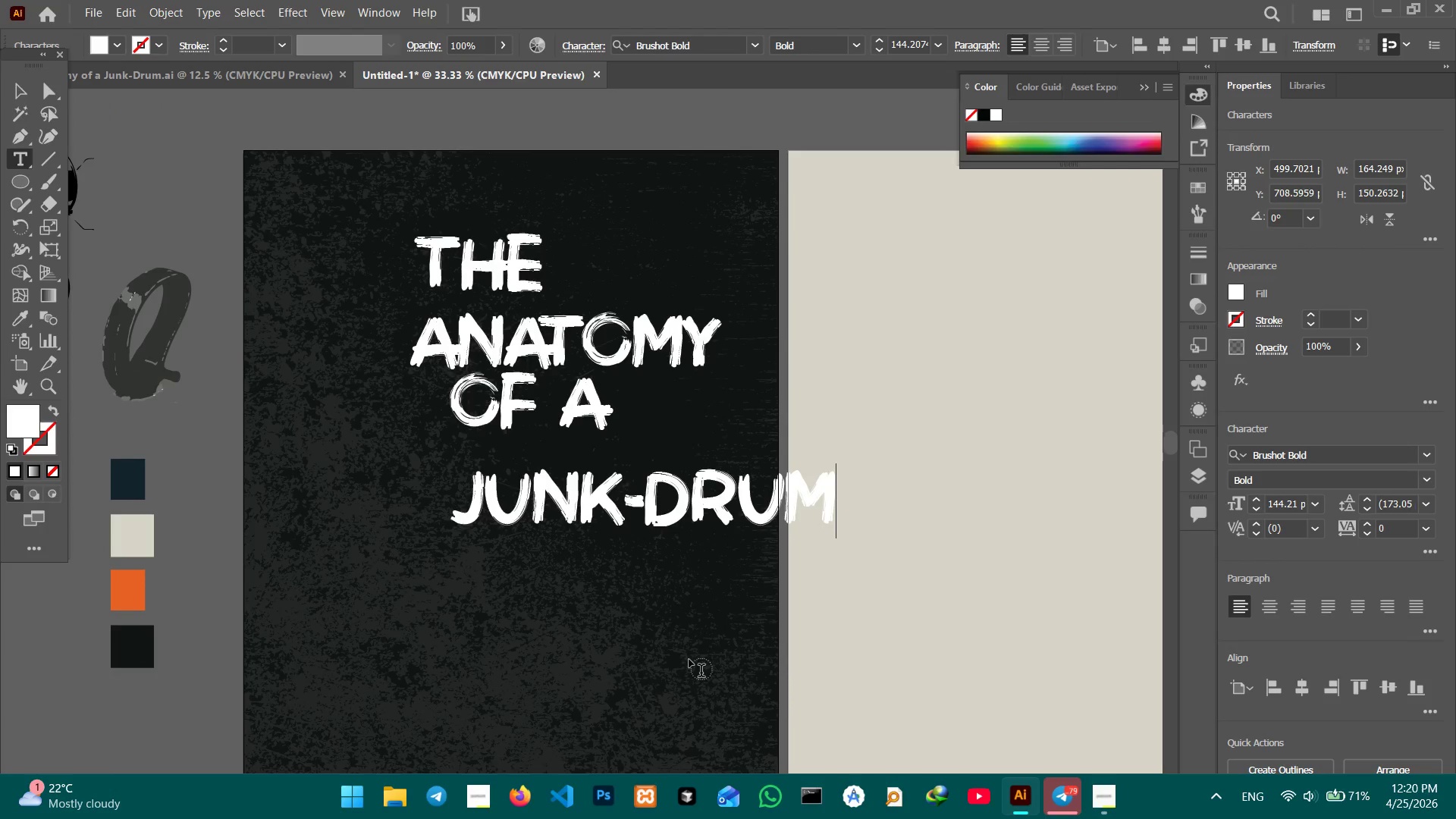 
scroll: coordinate [689, 660], scroll_direction: up, amount: 1.0
 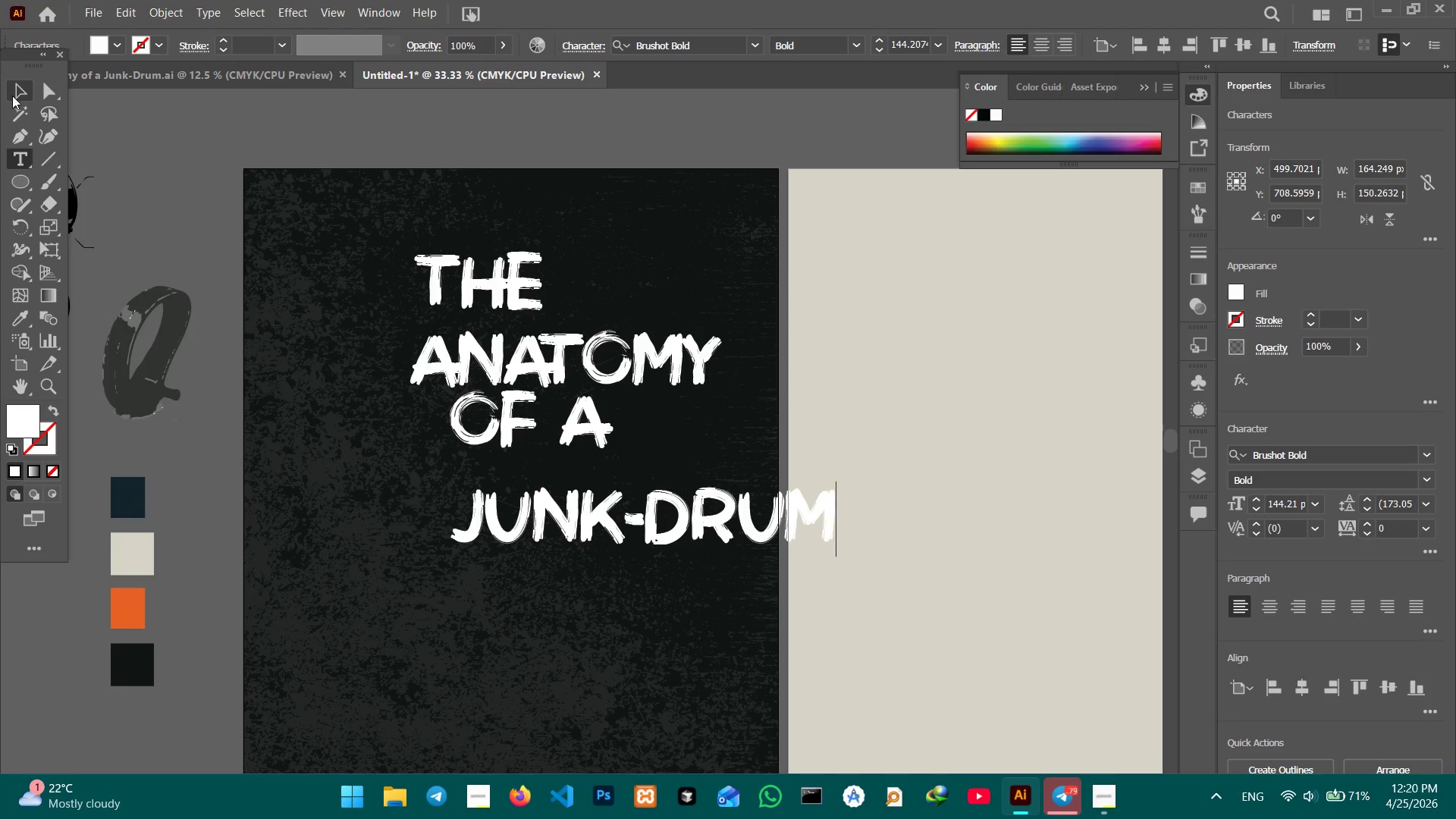 
left_click([12, 96])
 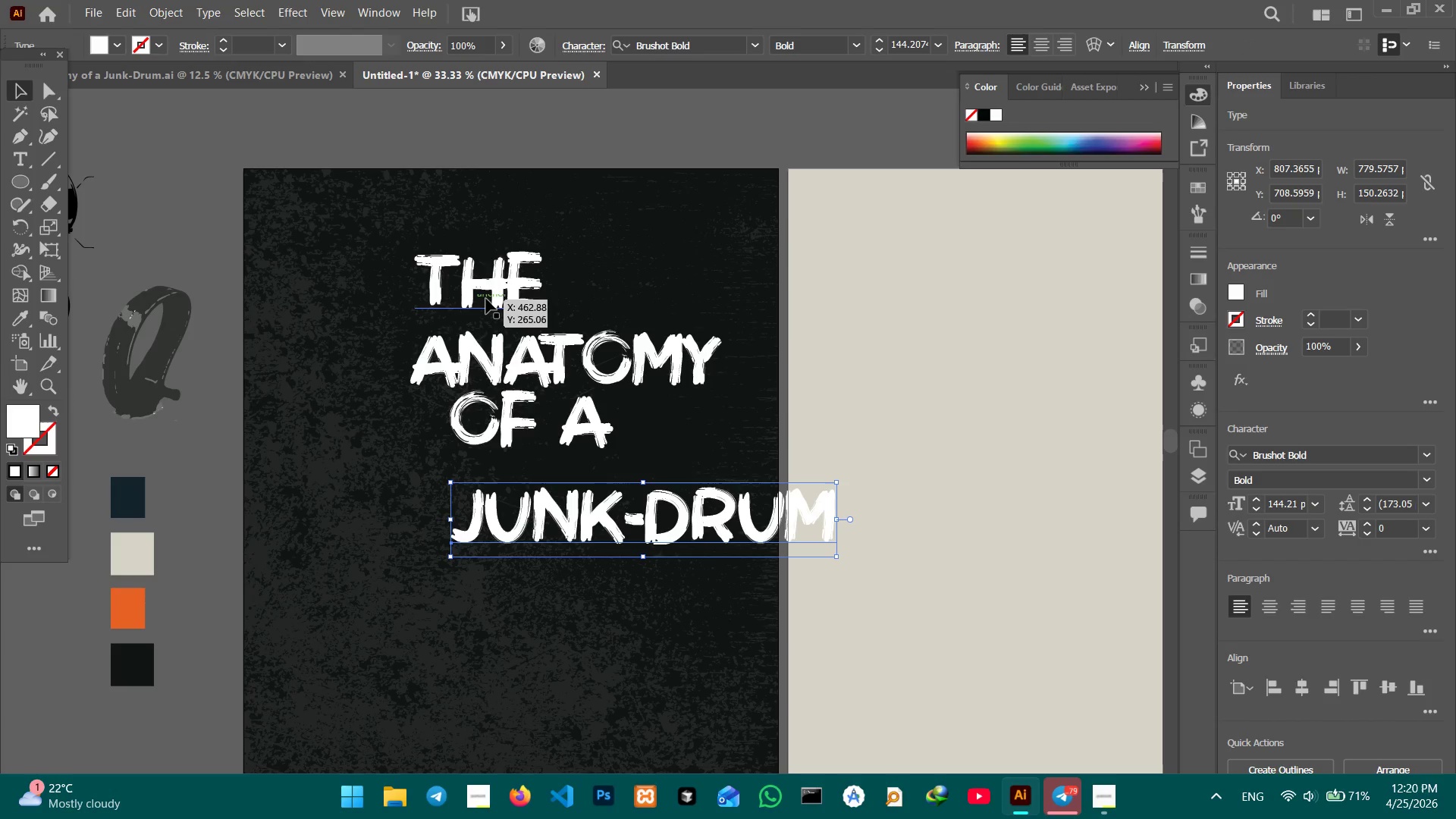 
left_click_drag(start_coordinate=[489, 299], to_coordinate=[412, 251])
 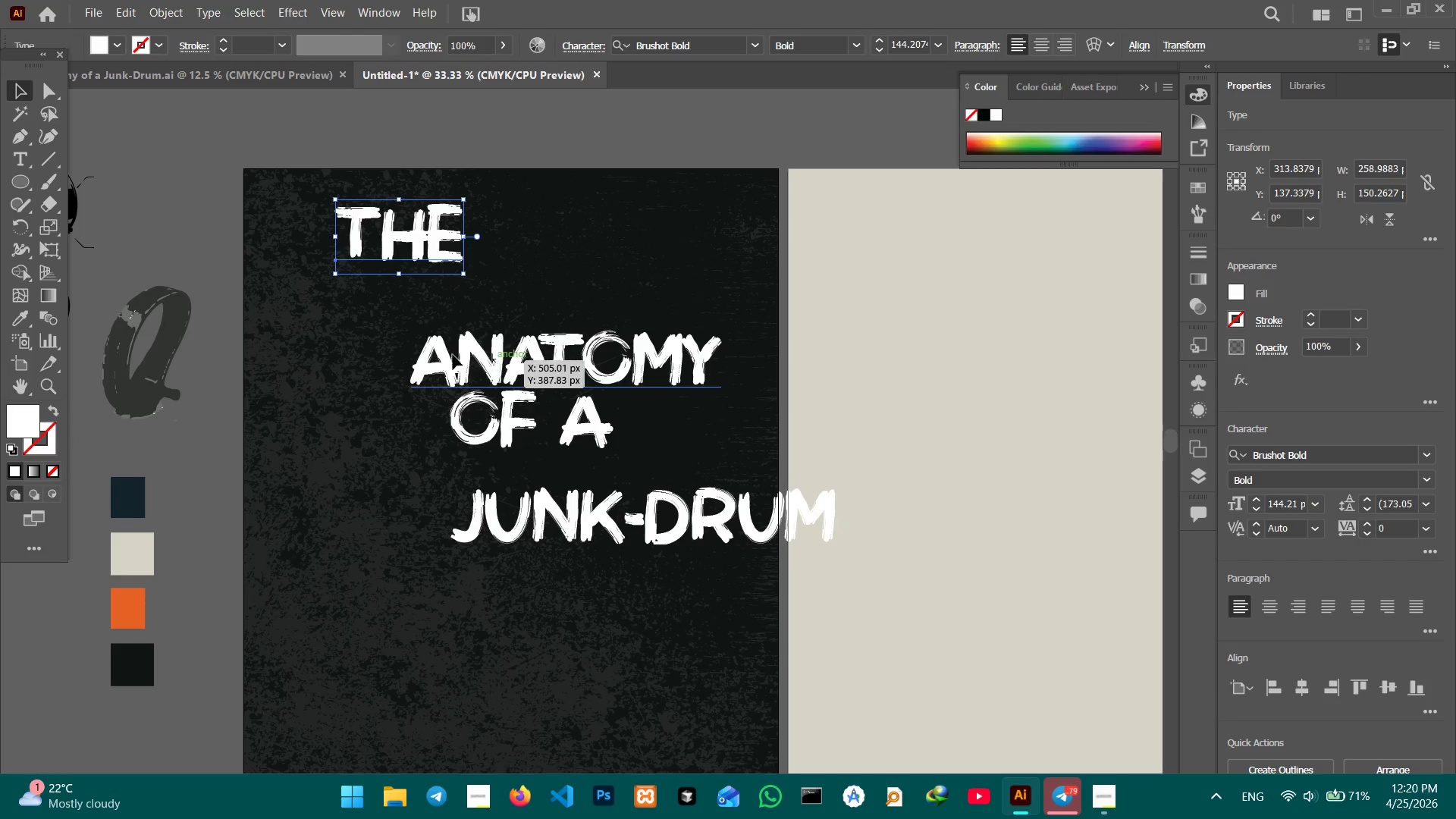 
left_click_drag(start_coordinate=[494, 359], to_coordinate=[389, 302])
 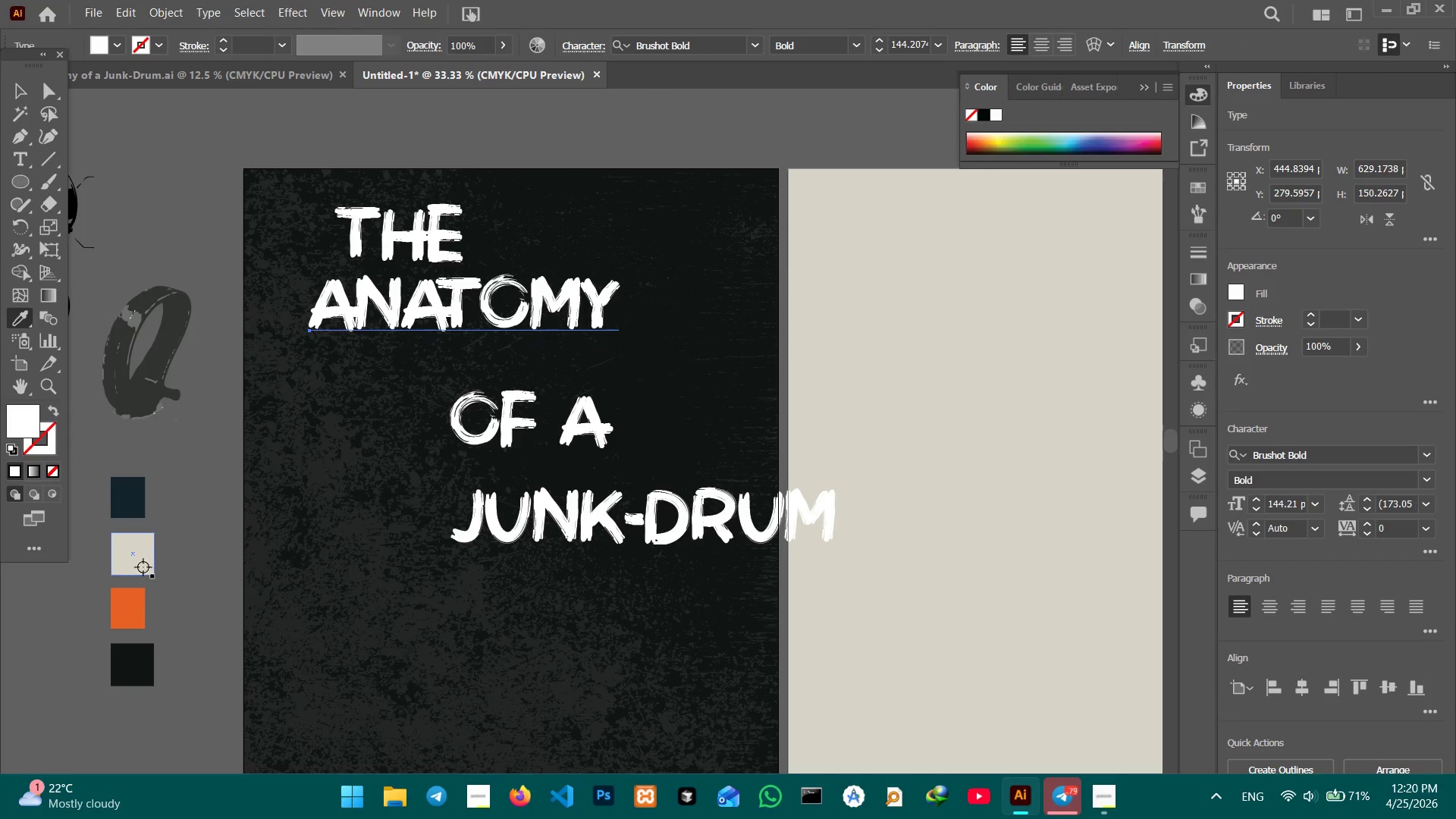 
left_click([136, 596])
 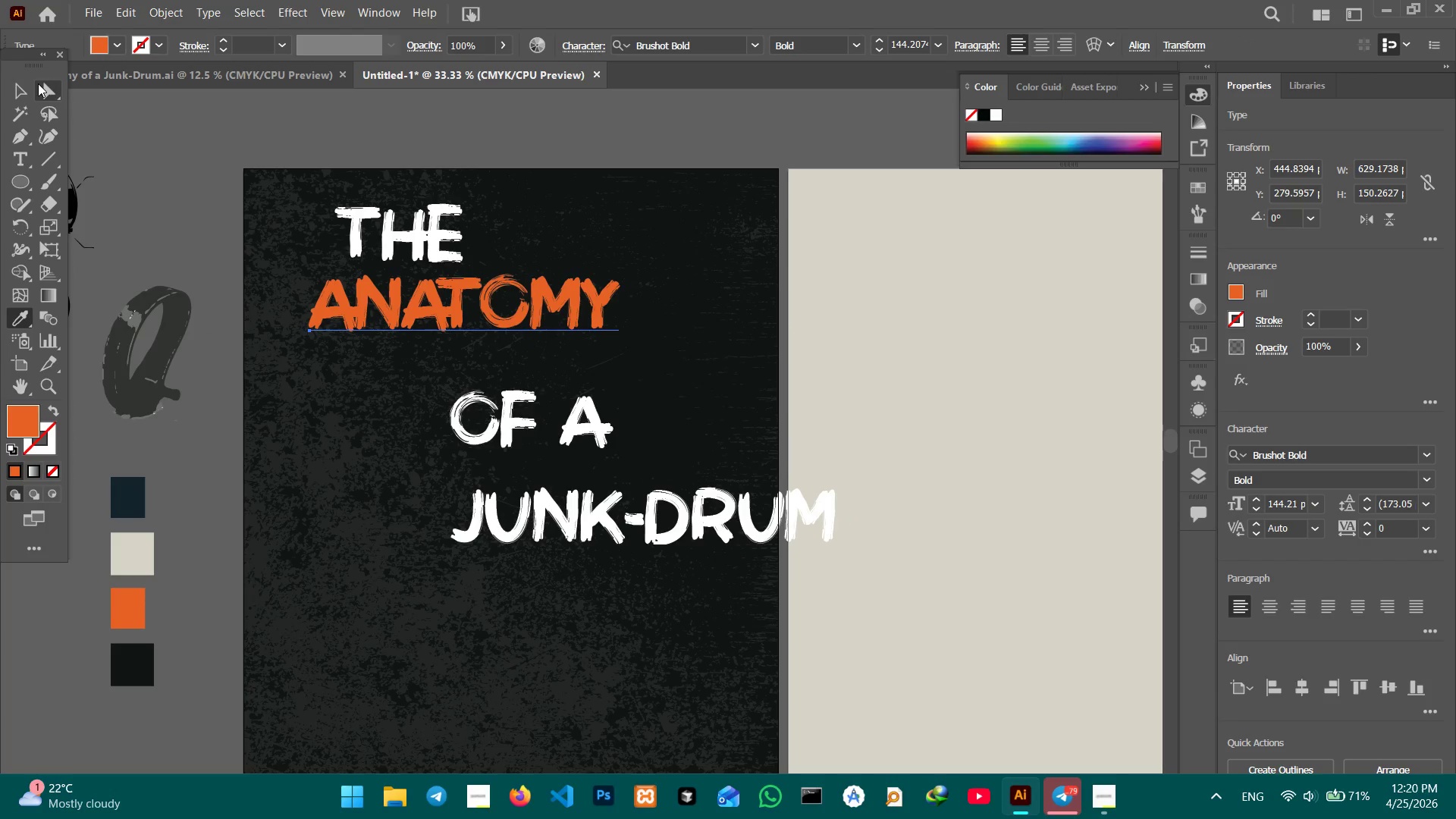 
left_click([28, 88])
 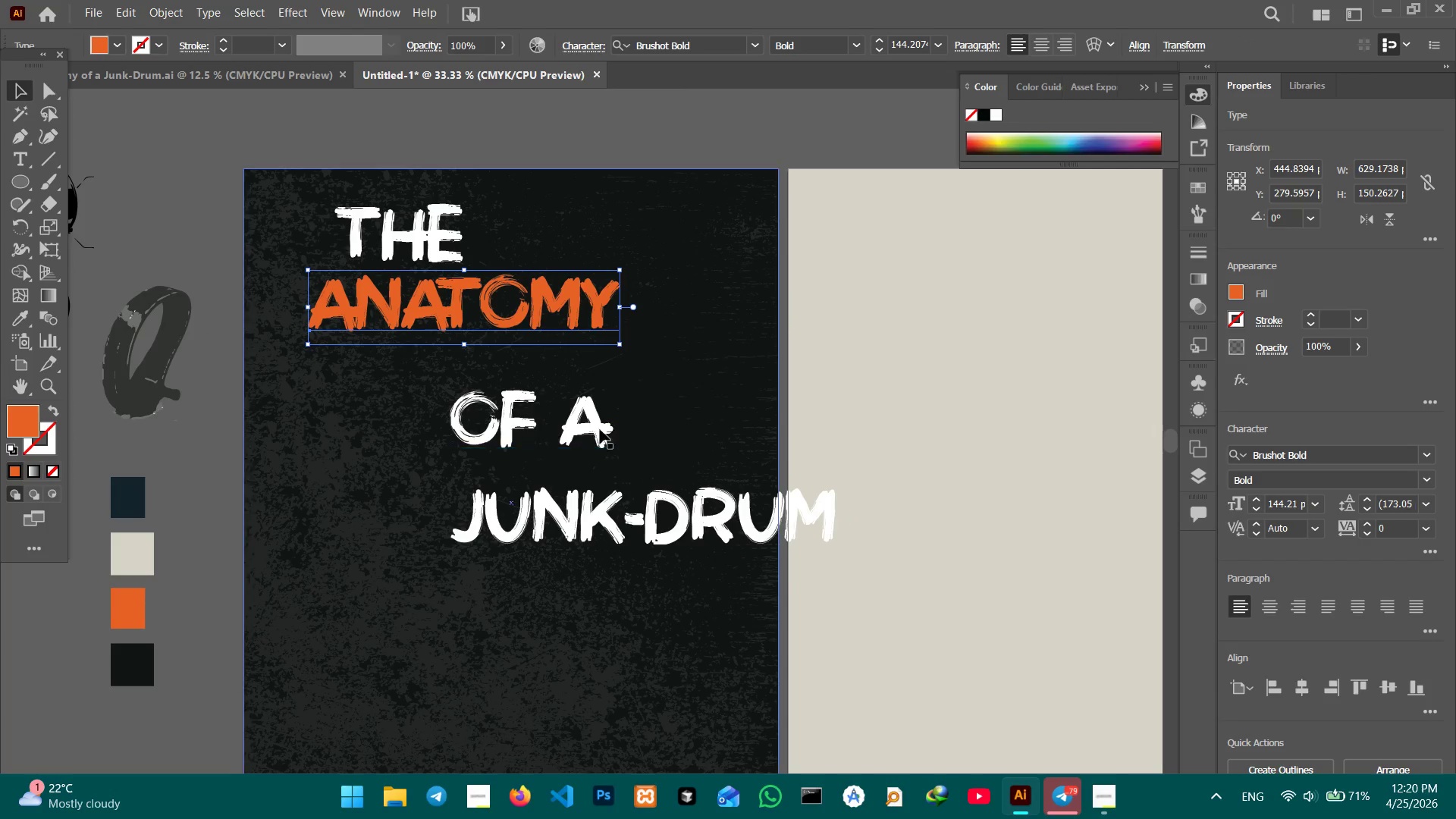 
left_click_drag(start_coordinate=[579, 430], to_coordinate=[754, 331])
 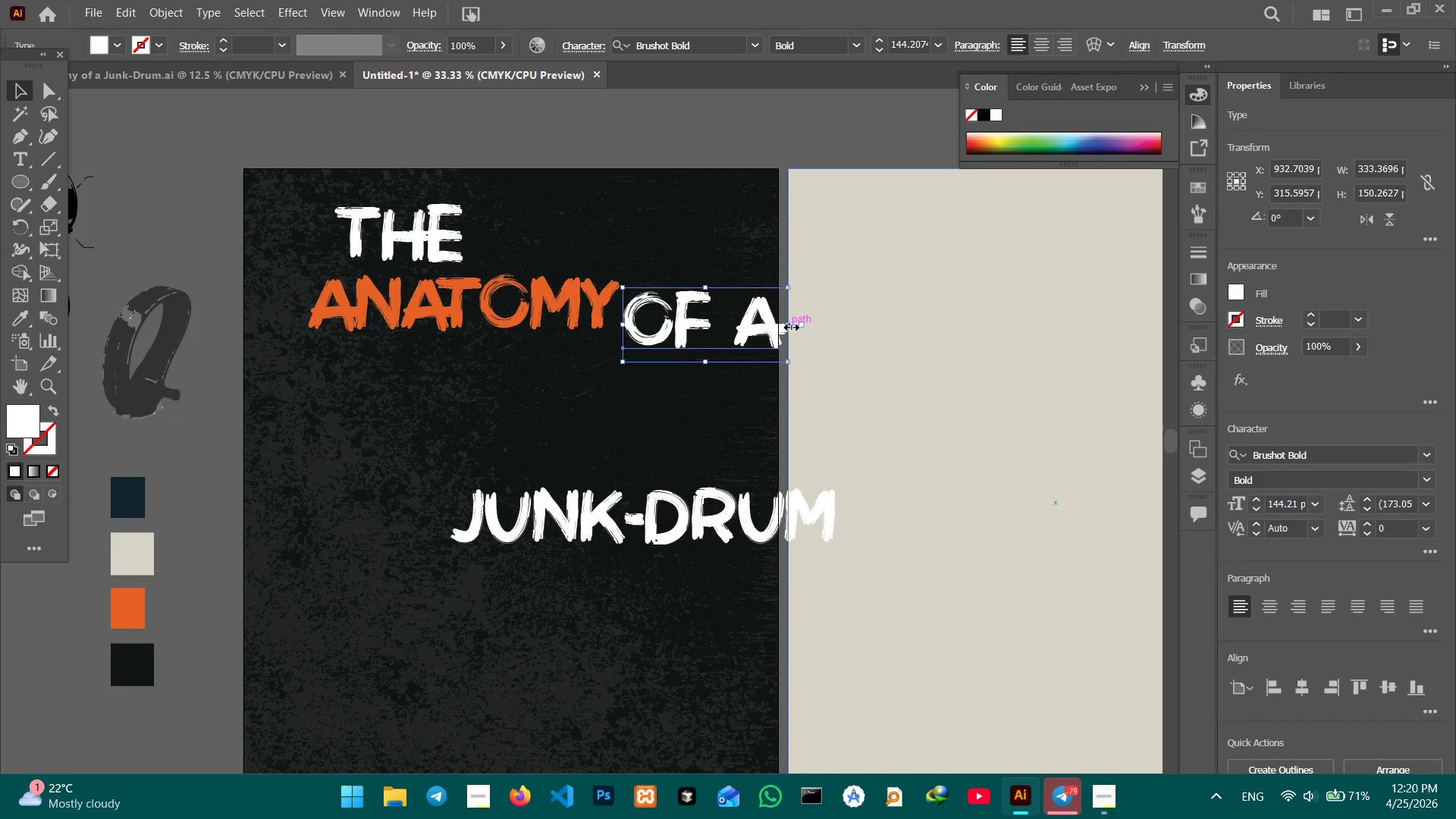 
left_click_drag(start_coordinate=[788, 325], to_coordinate=[698, 316])
 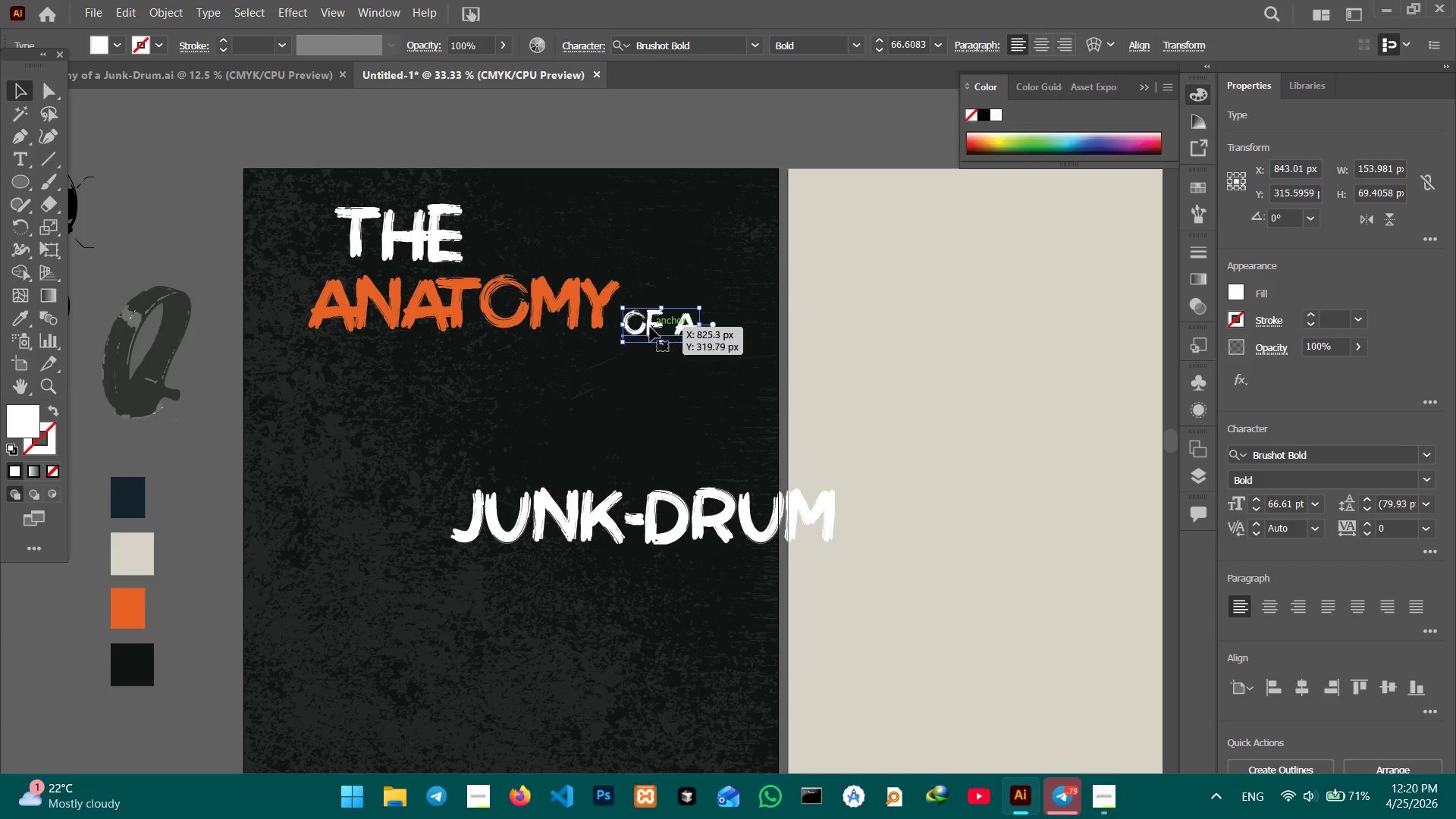 
hold_key(key=ShiftLeft, duration=1.26)
 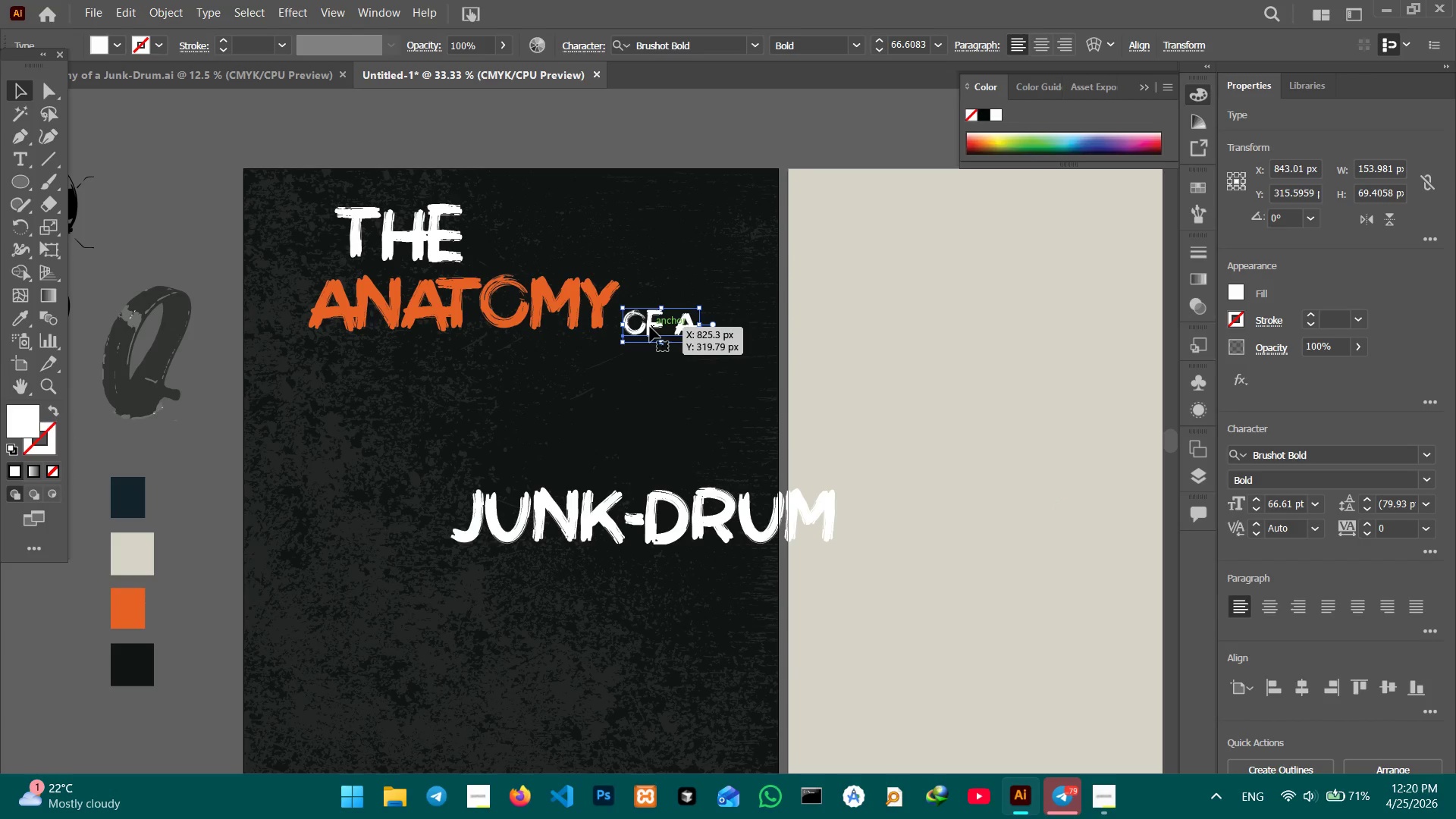 
left_click_drag(start_coordinate=[650, 327], to_coordinate=[654, 314])
 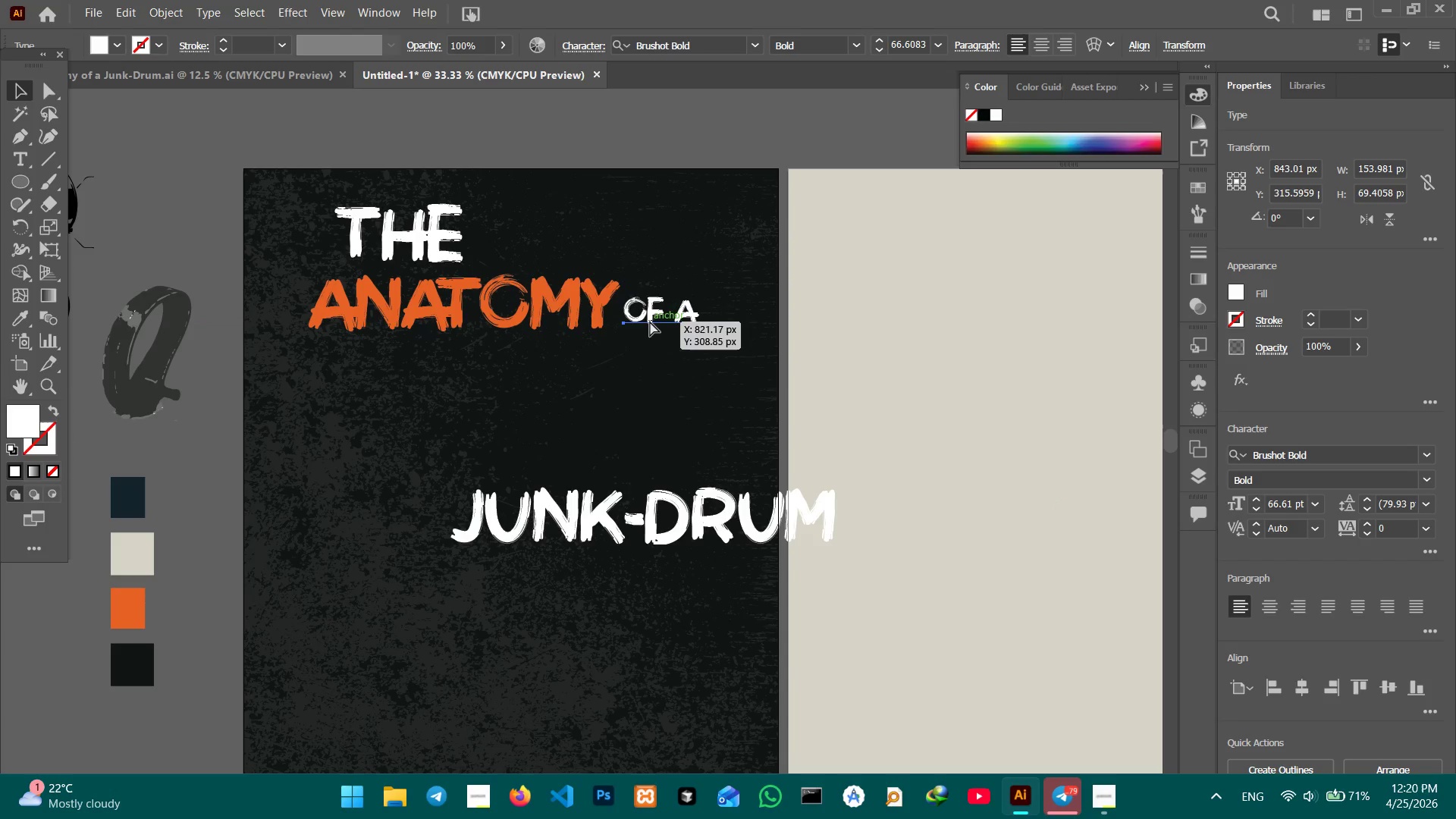 
key(Control+Equal)
 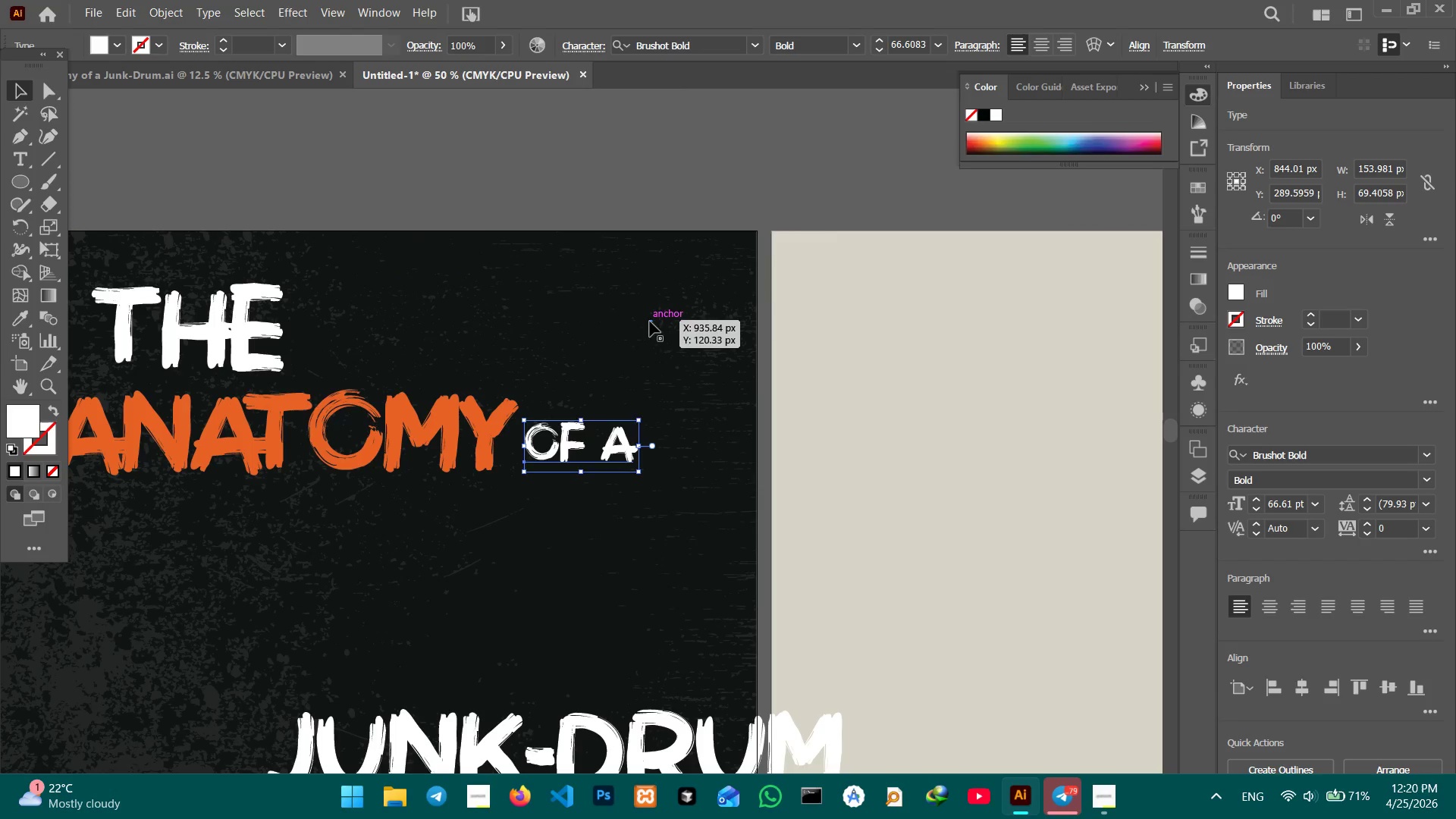 
hold_key(key=Space, duration=0.88)
 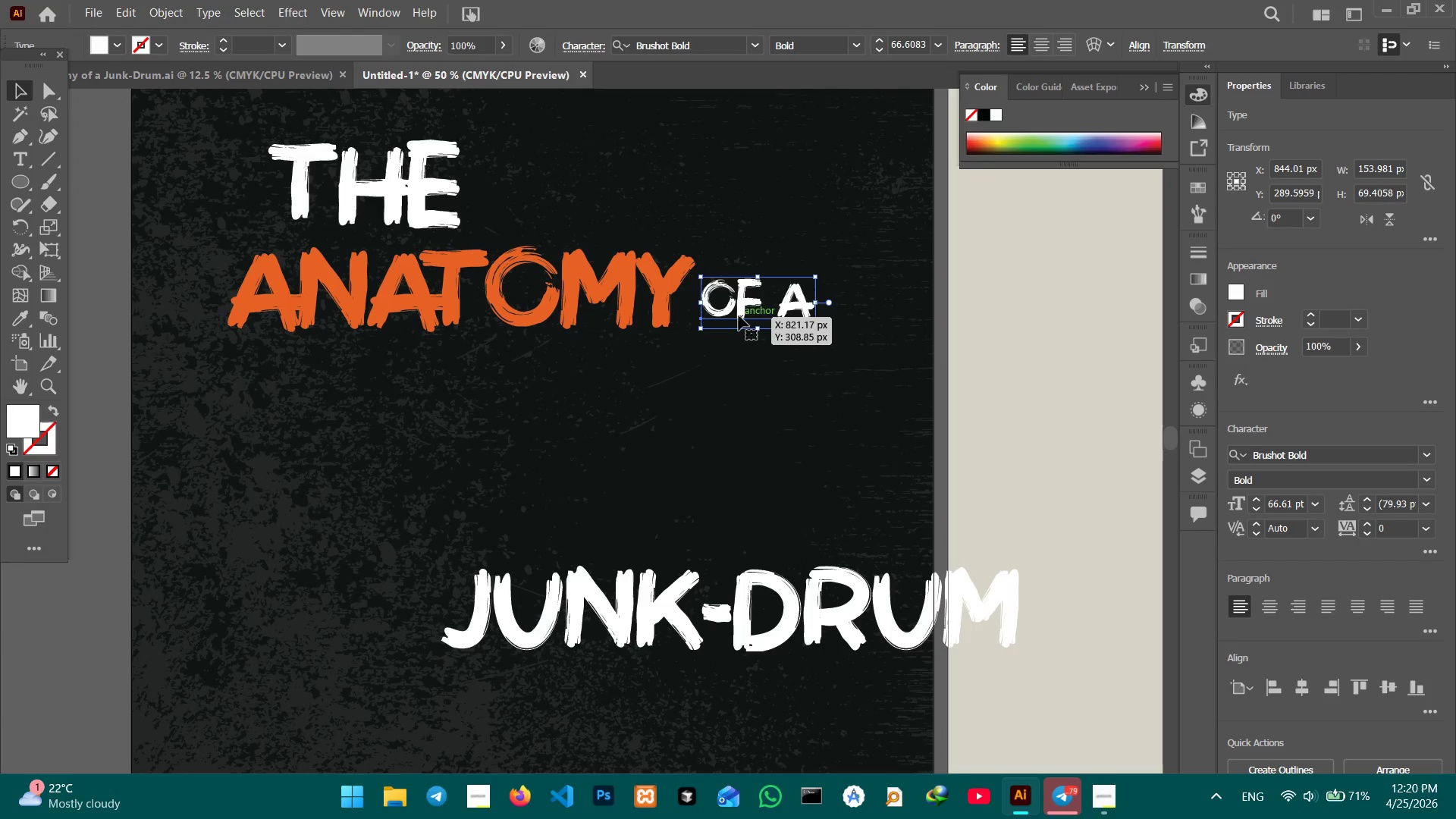 
left_click_drag(start_coordinate=[515, 572], to_coordinate=[692, 428])
 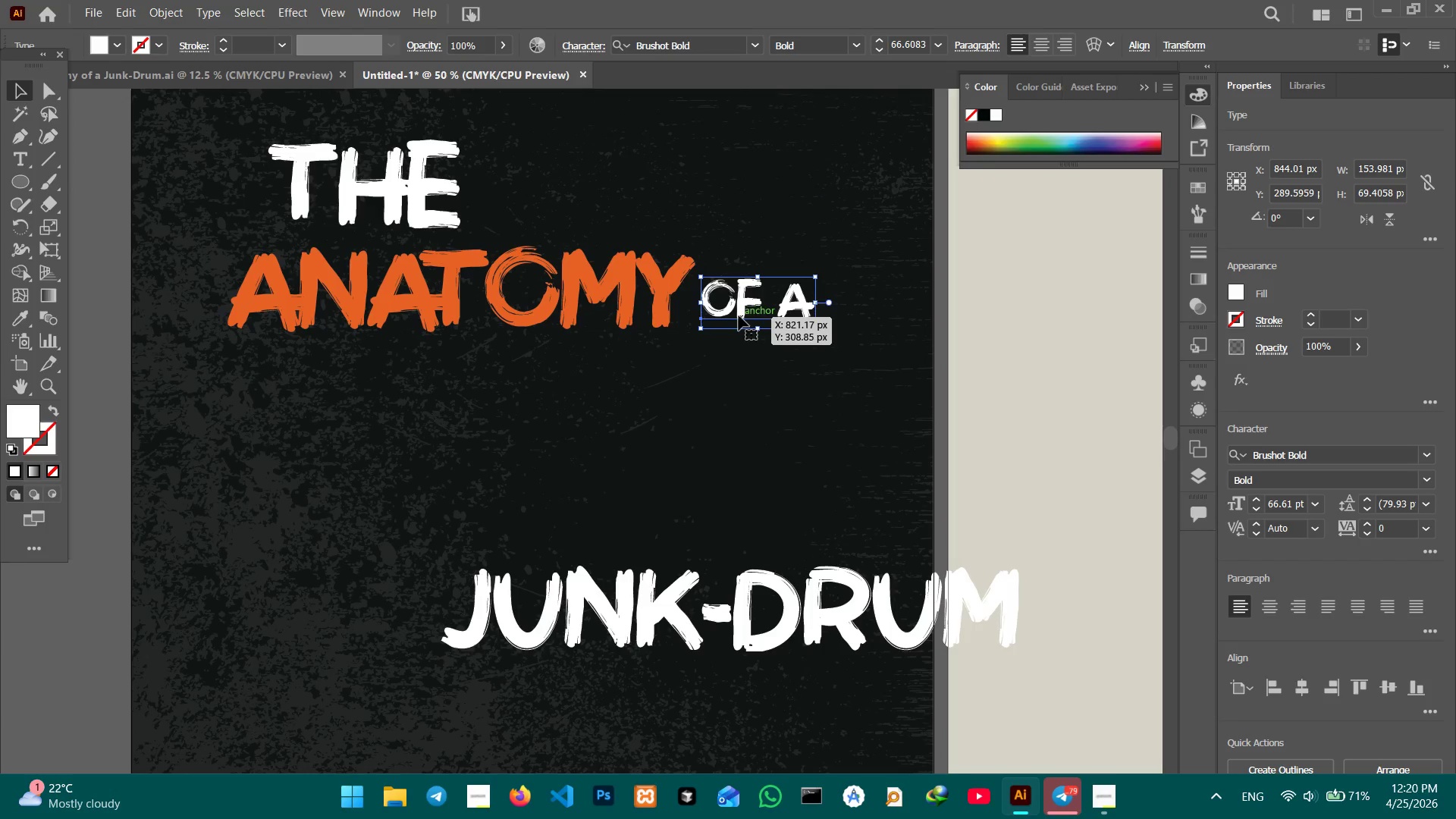 
left_click_drag(start_coordinate=[739, 315], to_coordinate=[739, 327])
 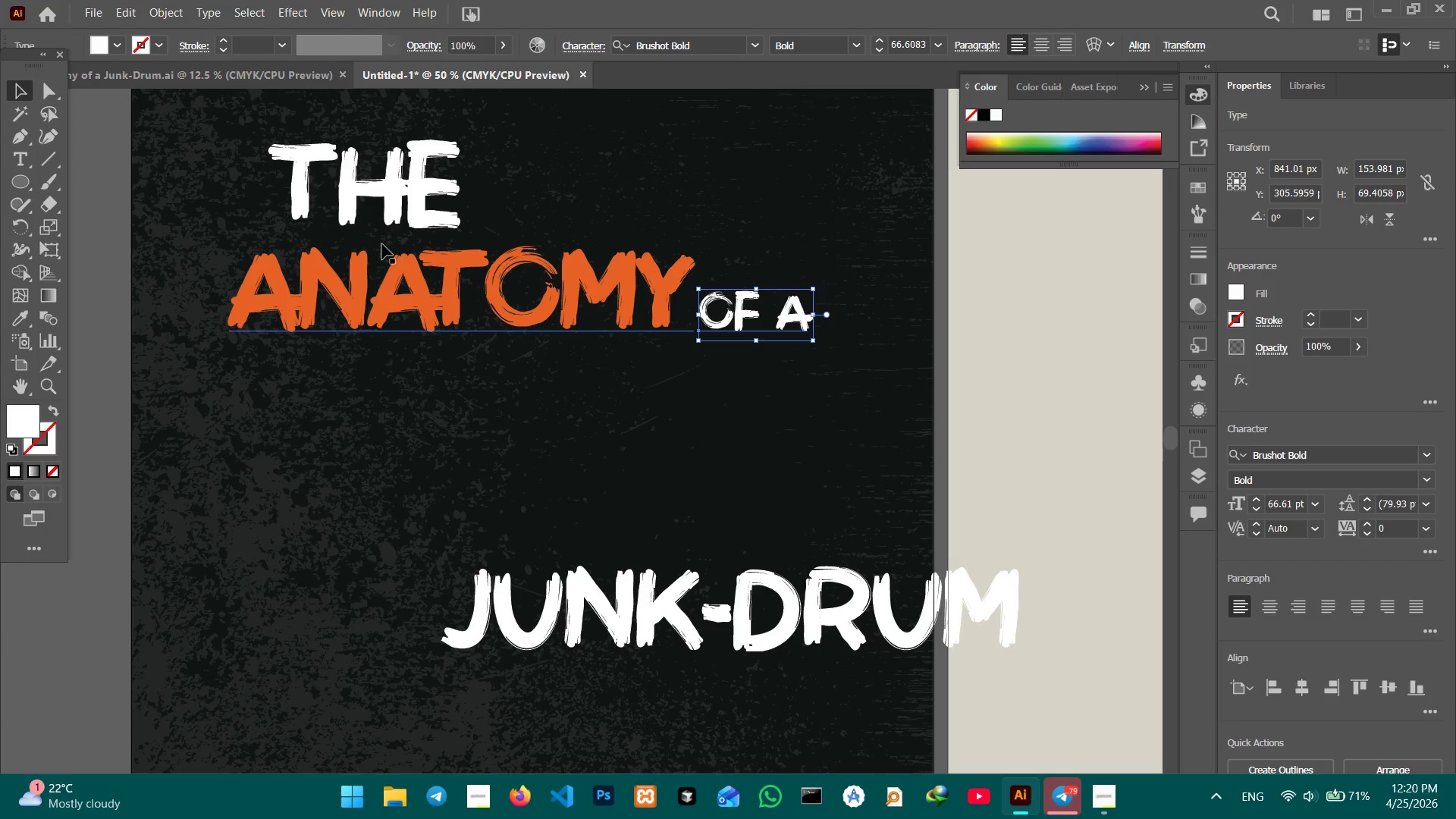 
left_click([383, 217])
 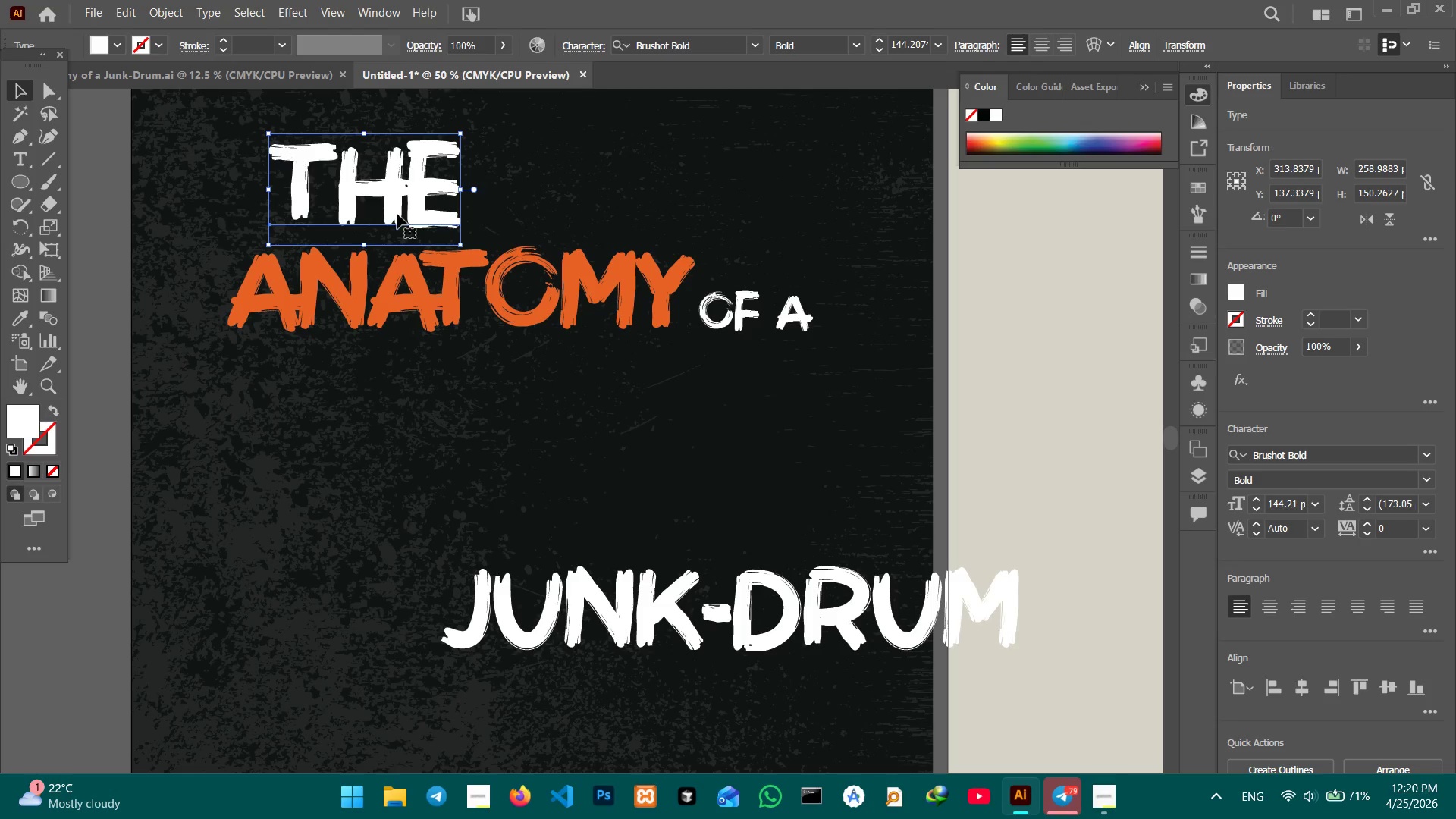 
left_click_drag(start_coordinate=[397, 214], to_coordinate=[415, 231])
 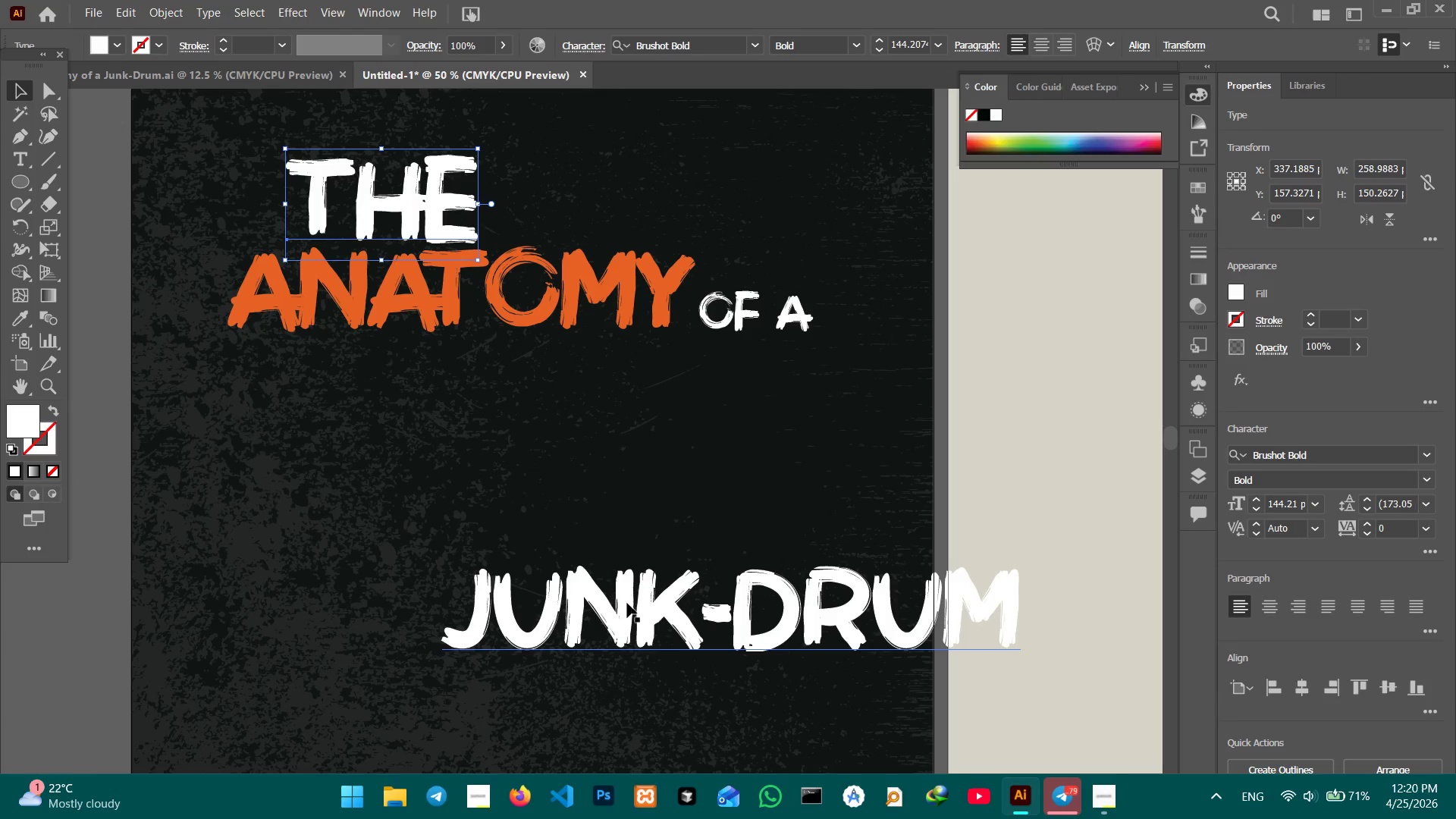 
left_click_drag(start_coordinate=[628, 606], to_coordinate=[397, 375])
 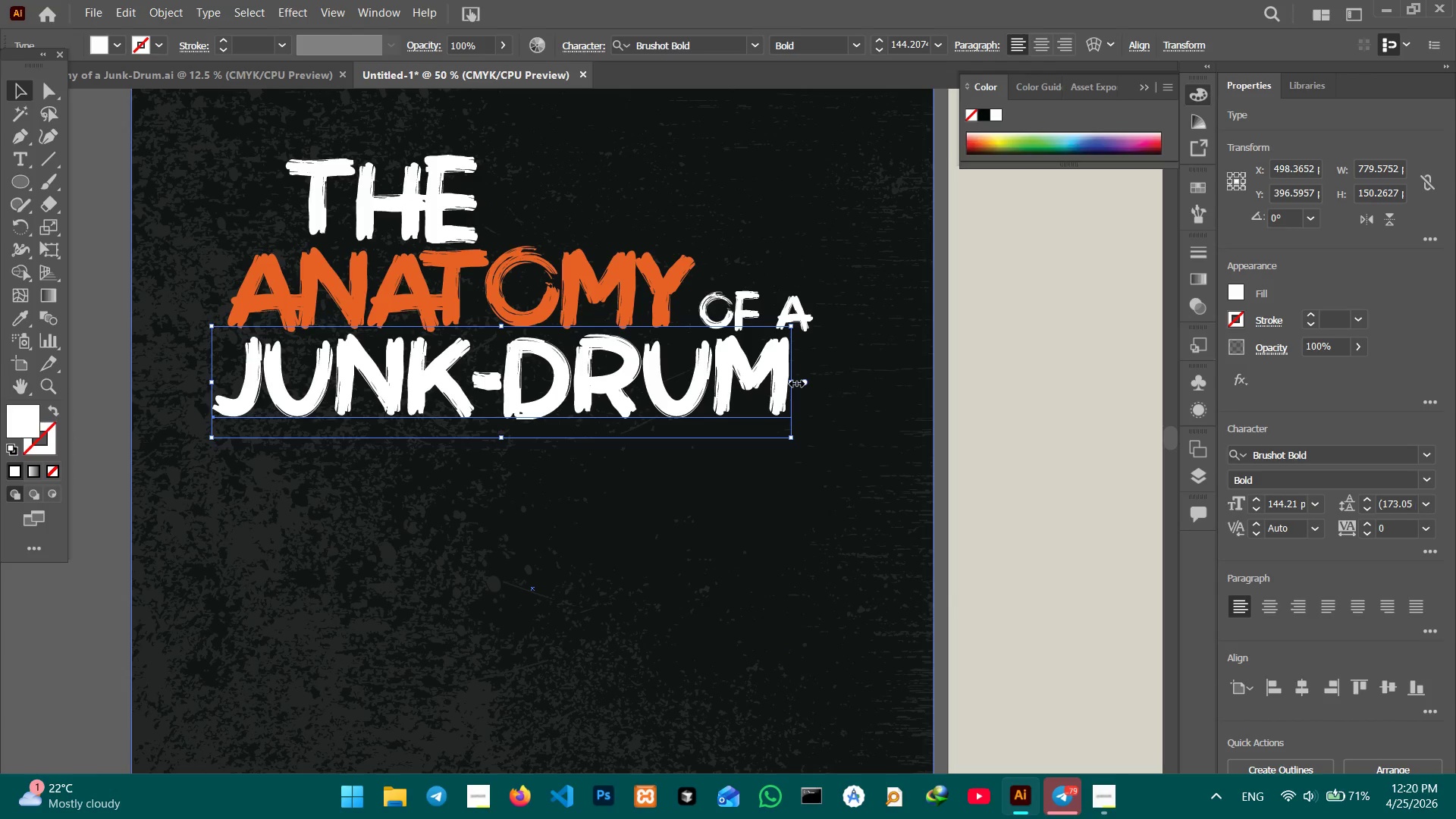 
left_click_drag(start_coordinate=[795, 381], to_coordinate=[799, 382])
 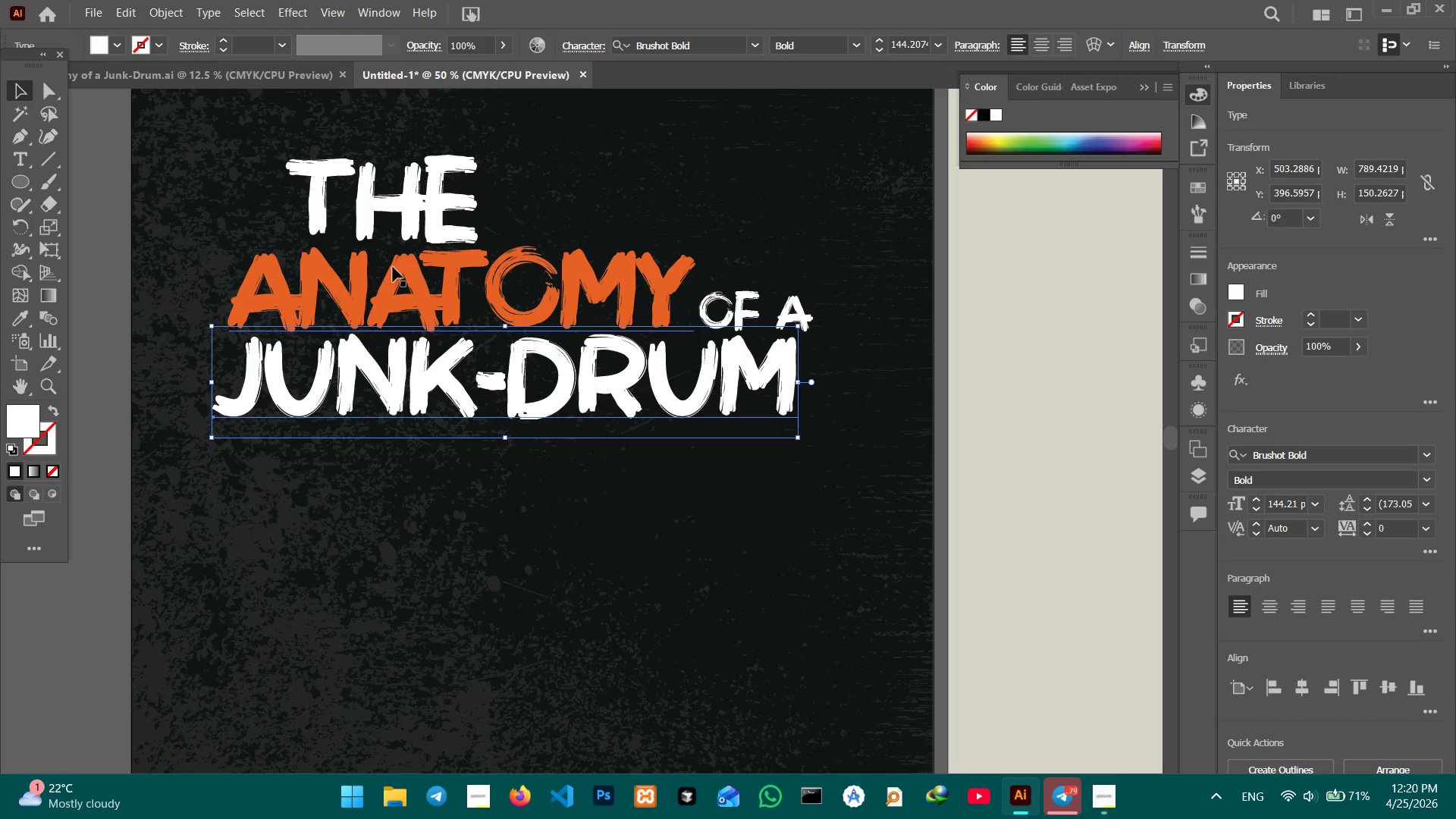 
hold_key(key=ShiftLeft, duration=3.25)
left_click([446, 281])
 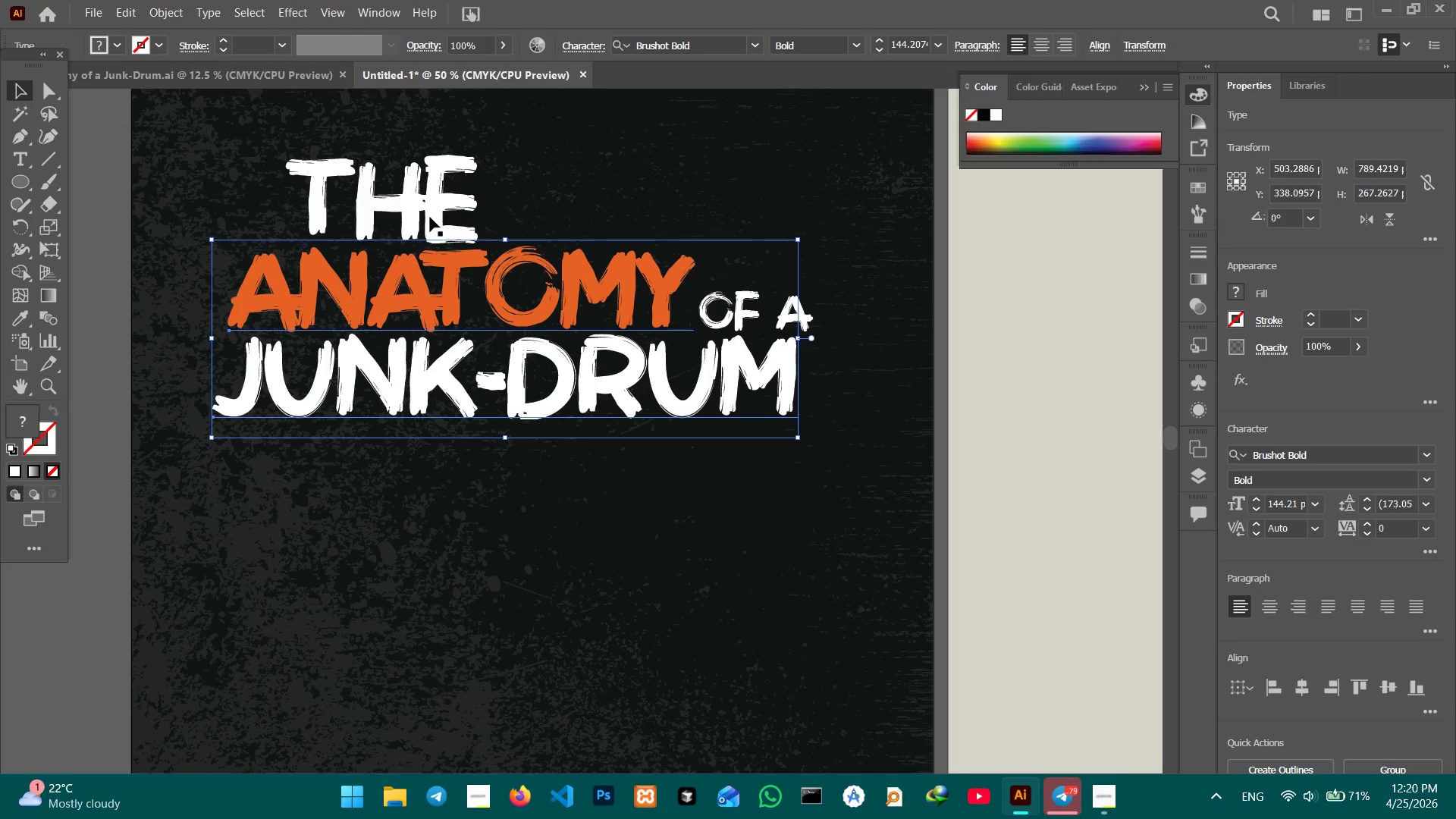 
left_click([430, 217])
 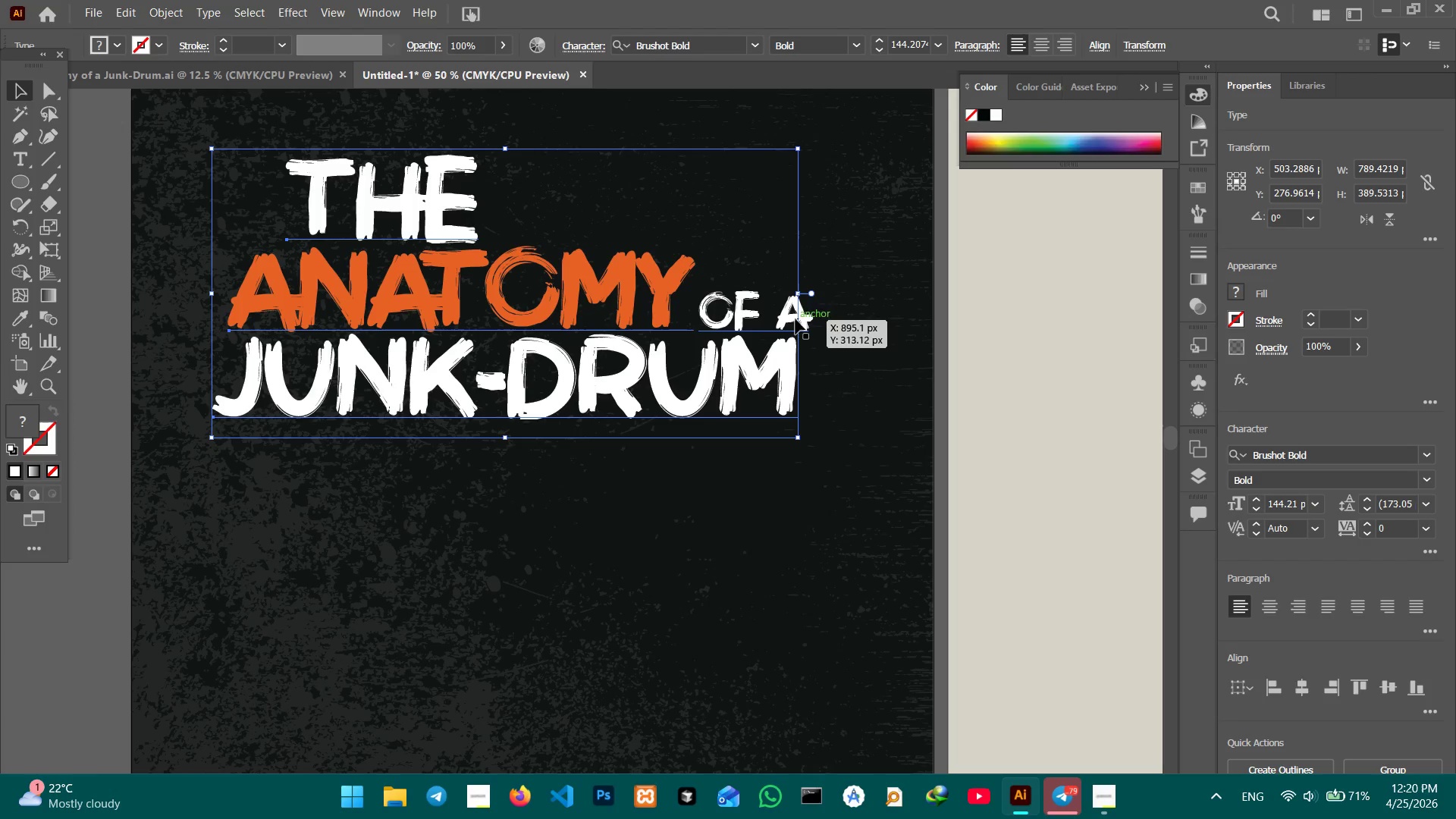 
left_click([789, 316])
 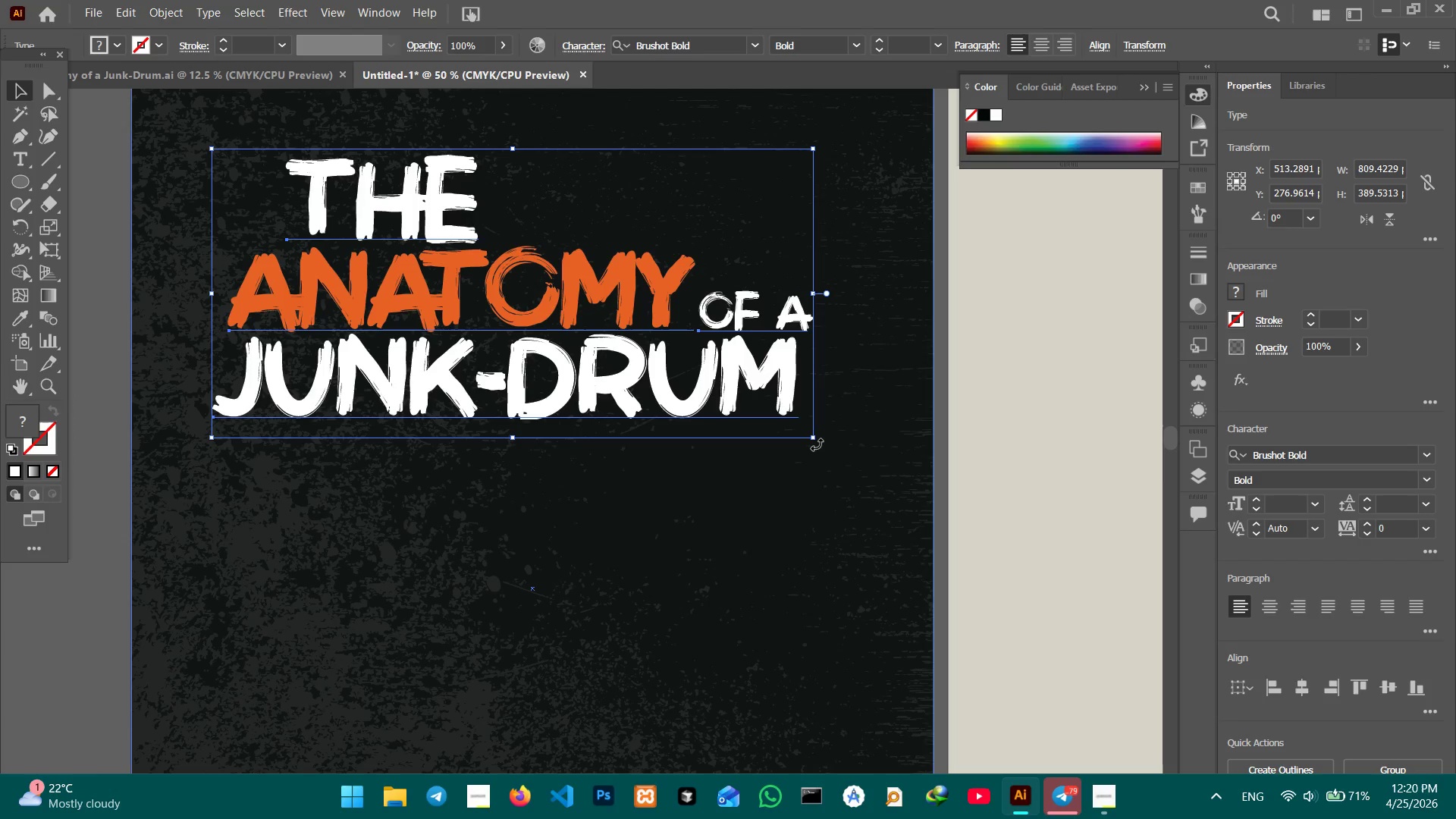 
left_click_drag(start_coordinate=[817, 444], to_coordinate=[791, 333])
 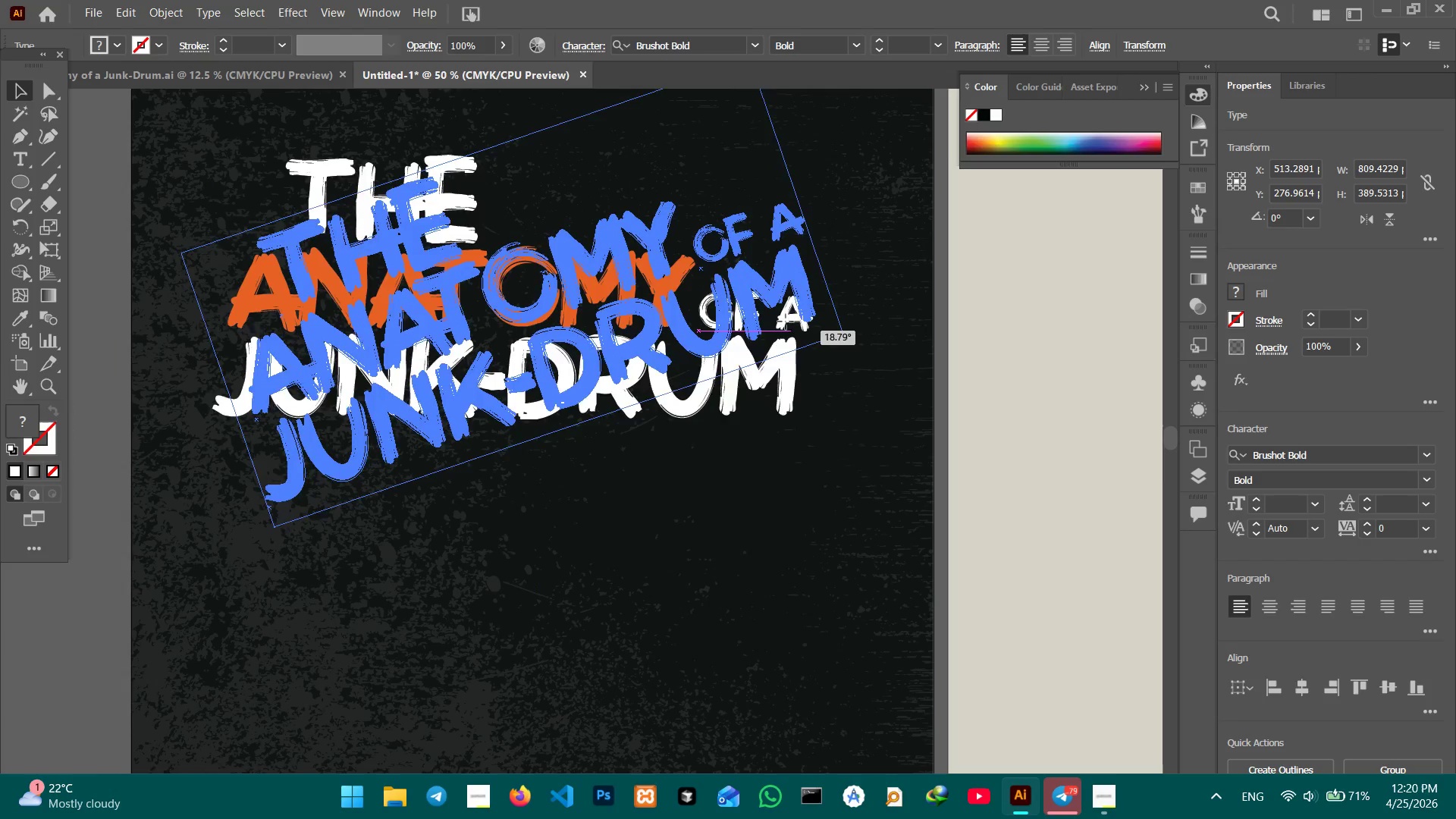 
left_click_drag(start_coordinate=[791, 332], to_coordinate=[786, 322])
 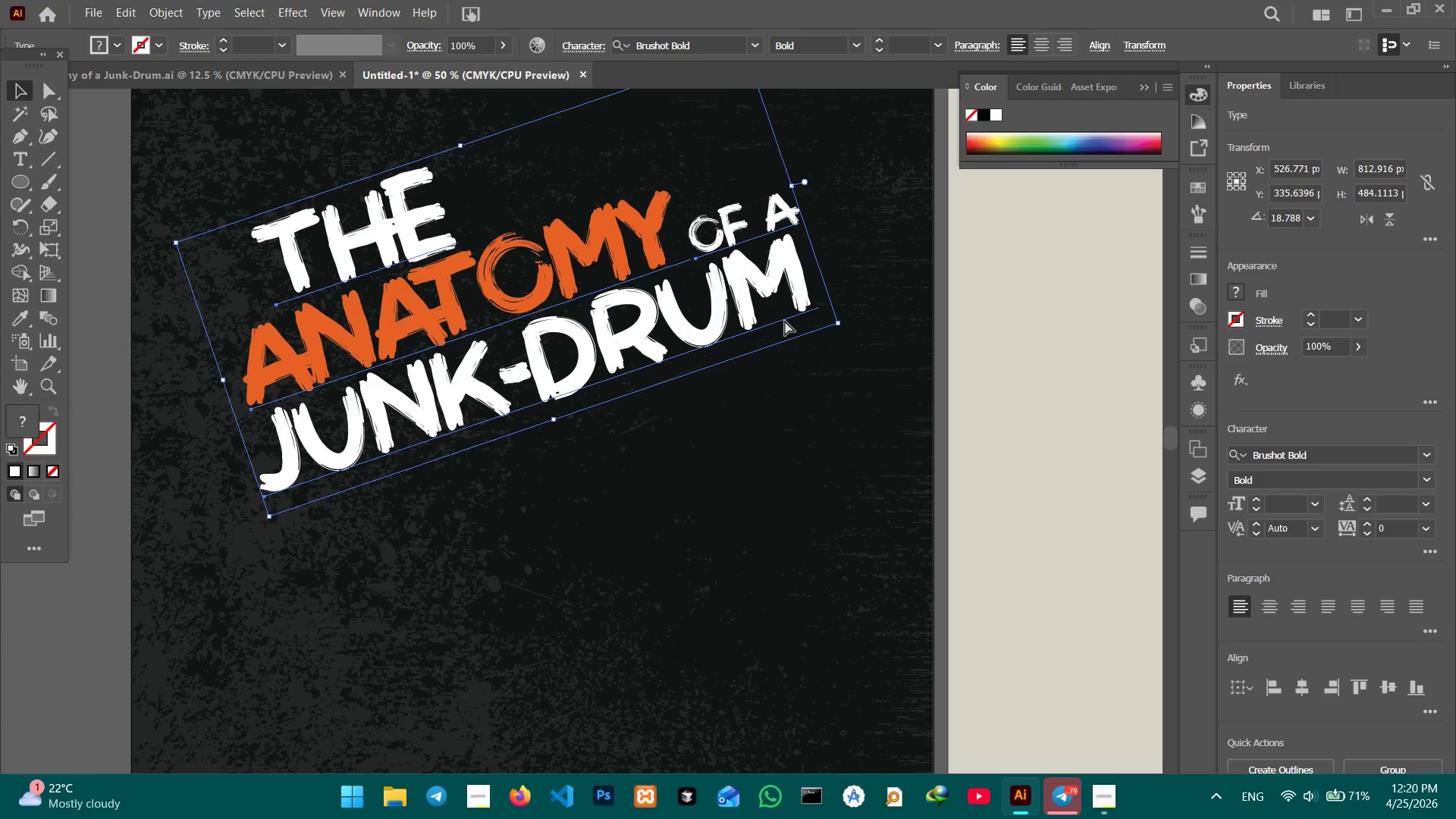 
key(Control+Minus)
 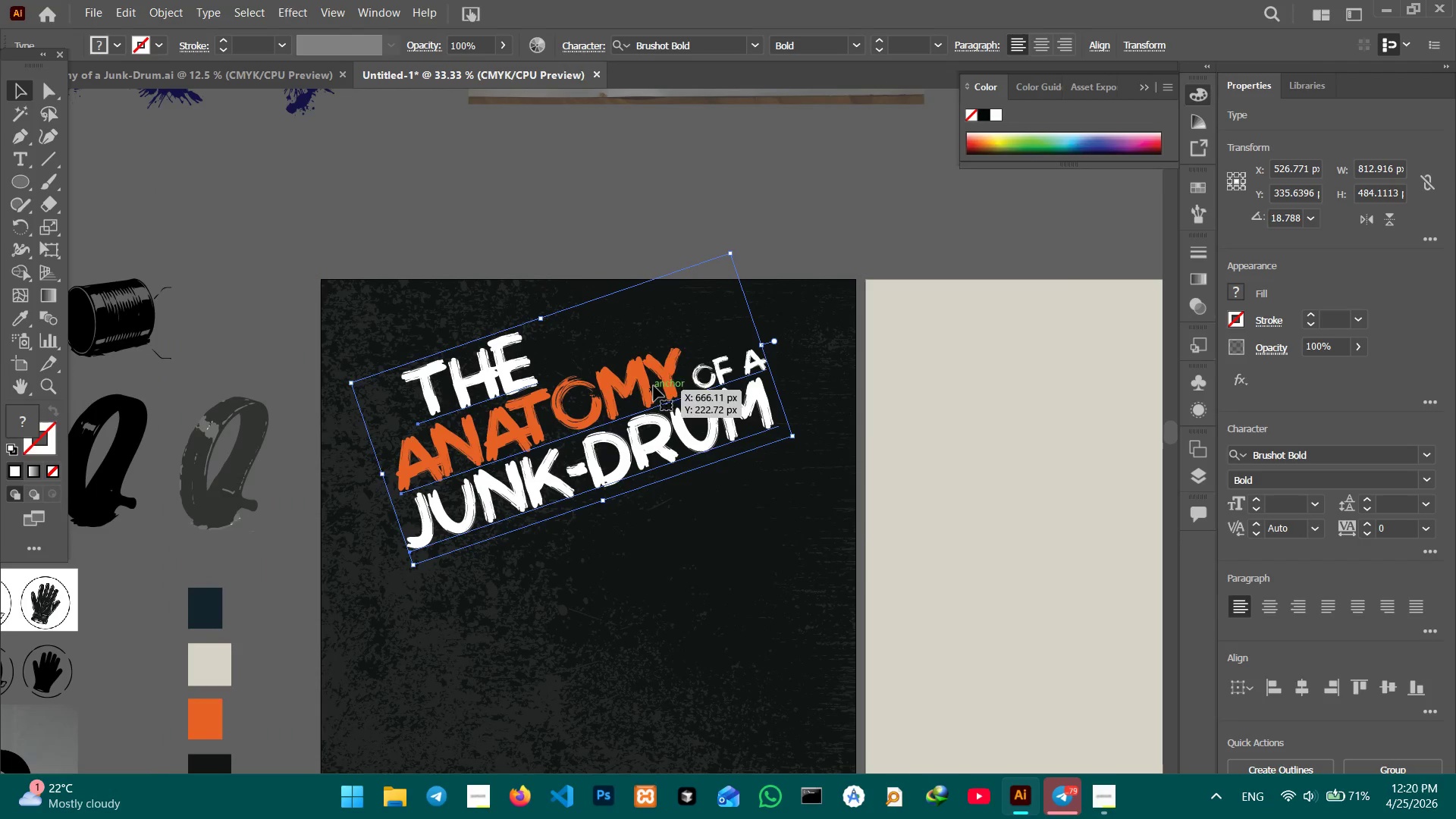 
left_click_drag(start_coordinate=[666, 381], to_coordinate=[616, 360])
 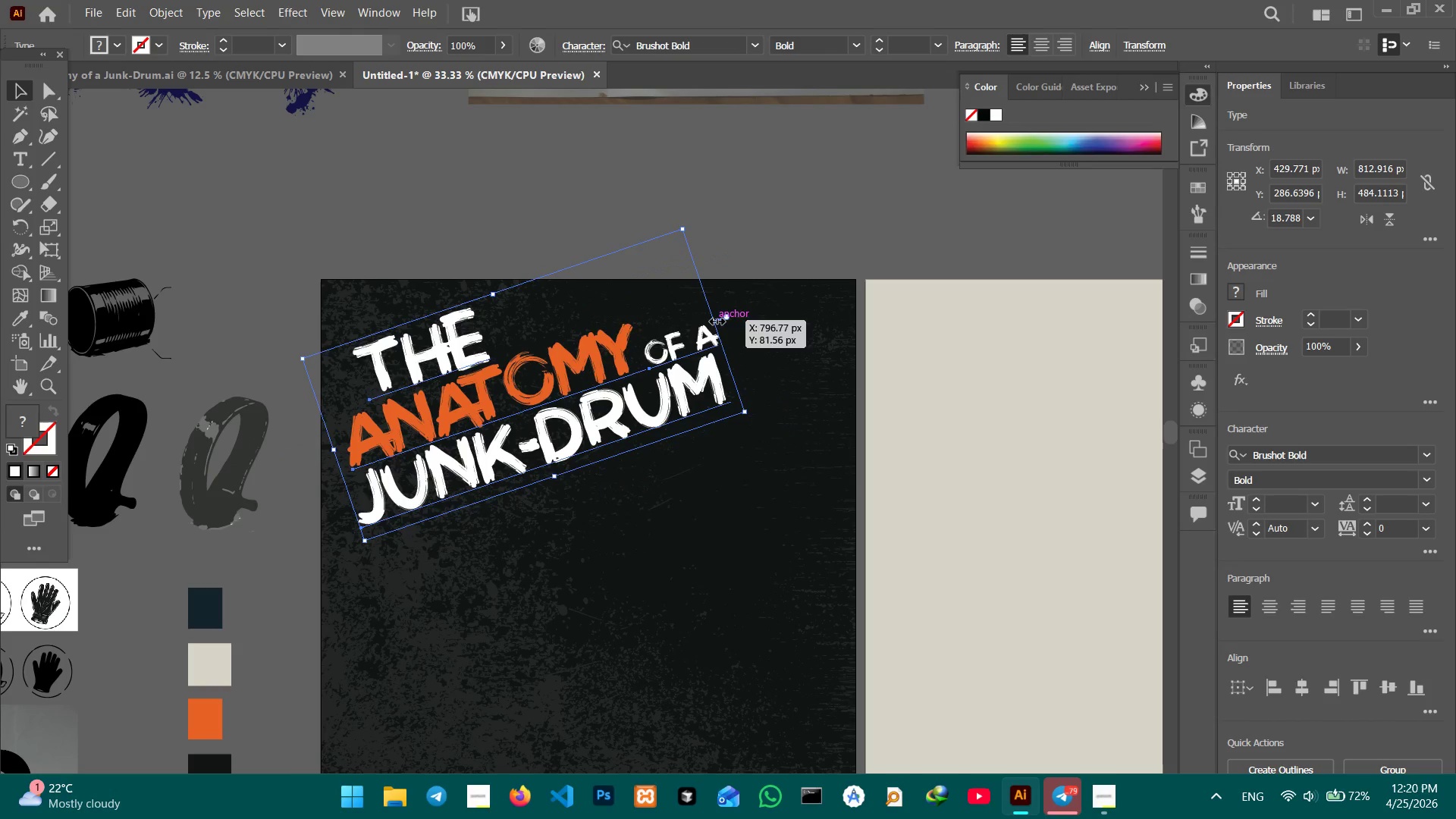 
left_click_drag(start_coordinate=[715, 319], to_coordinate=[676, 340])
 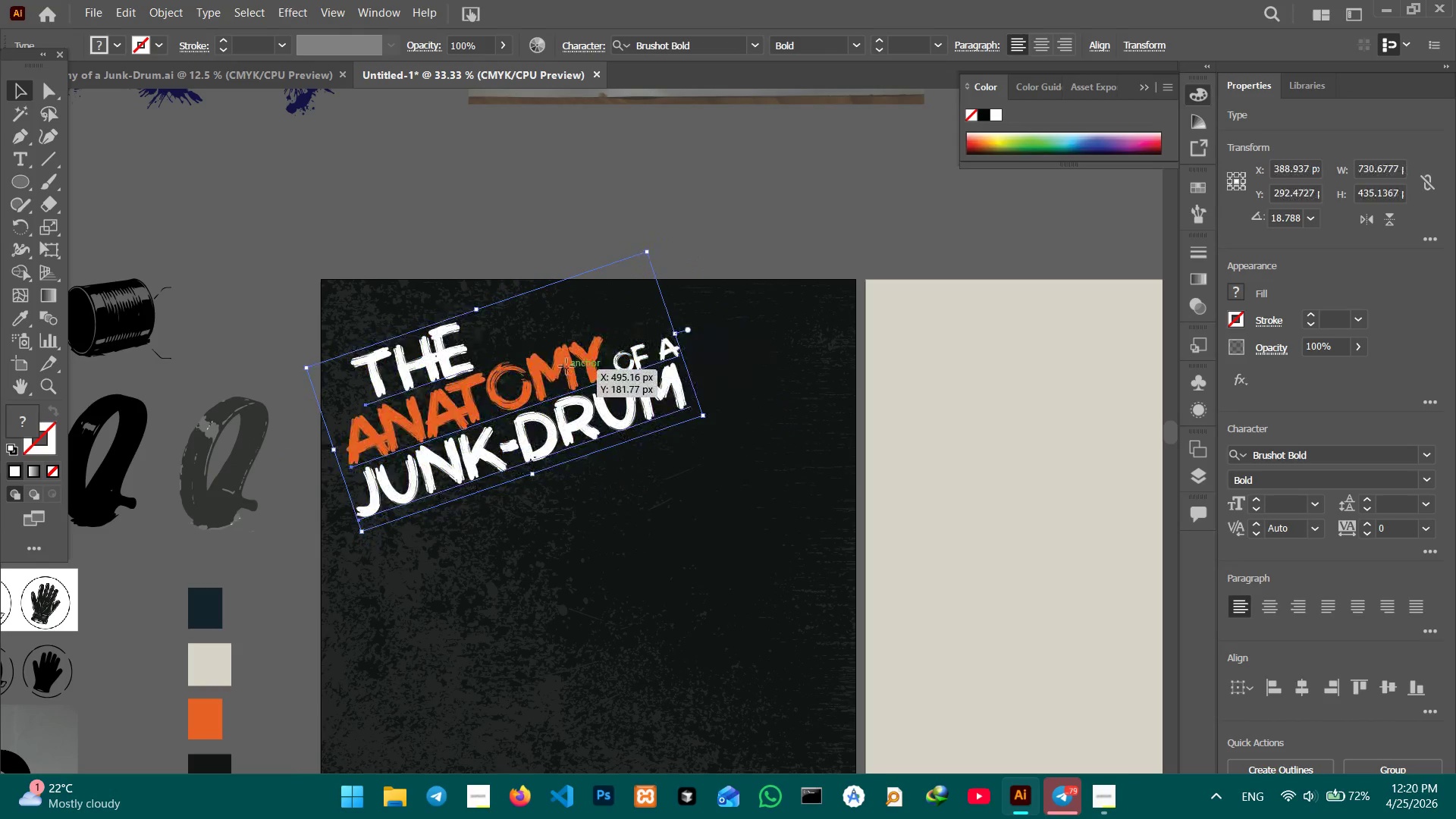 
hold_key(key=ShiftLeft, duration=0.94)
 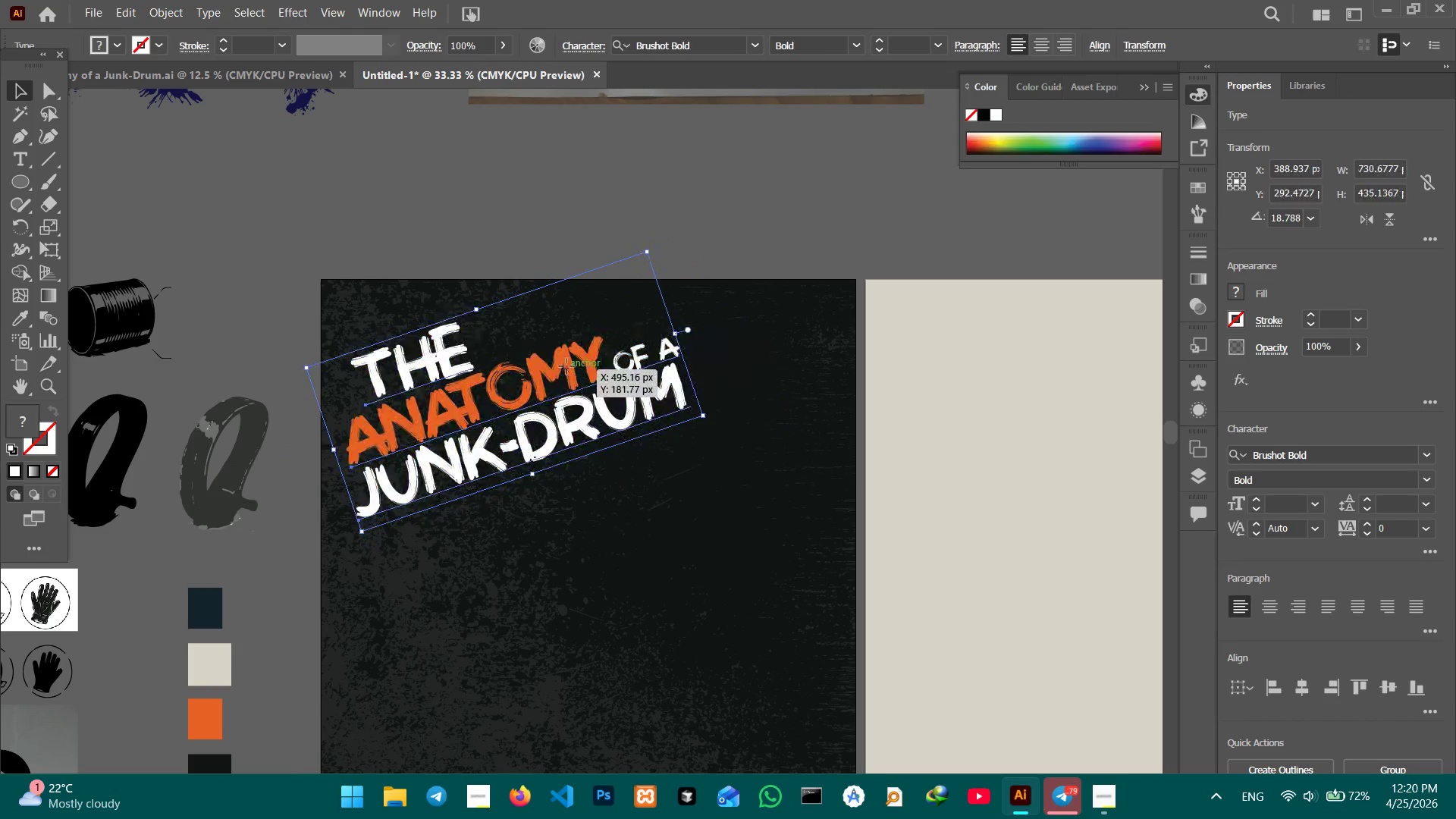 
left_click_drag(start_coordinate=[566, 366], to_coordinate=[564, 350])
 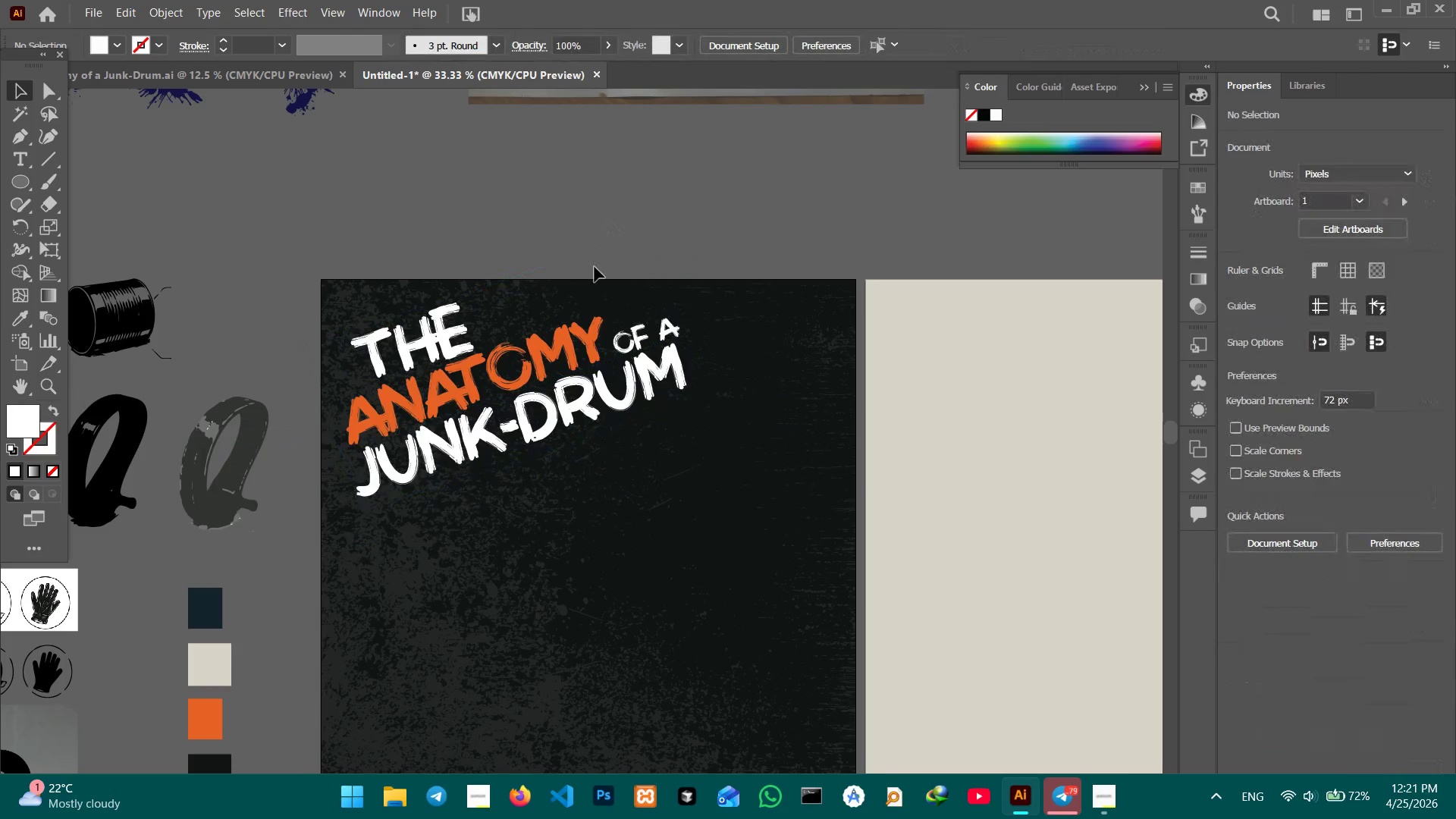 
left_click([444, 334])
 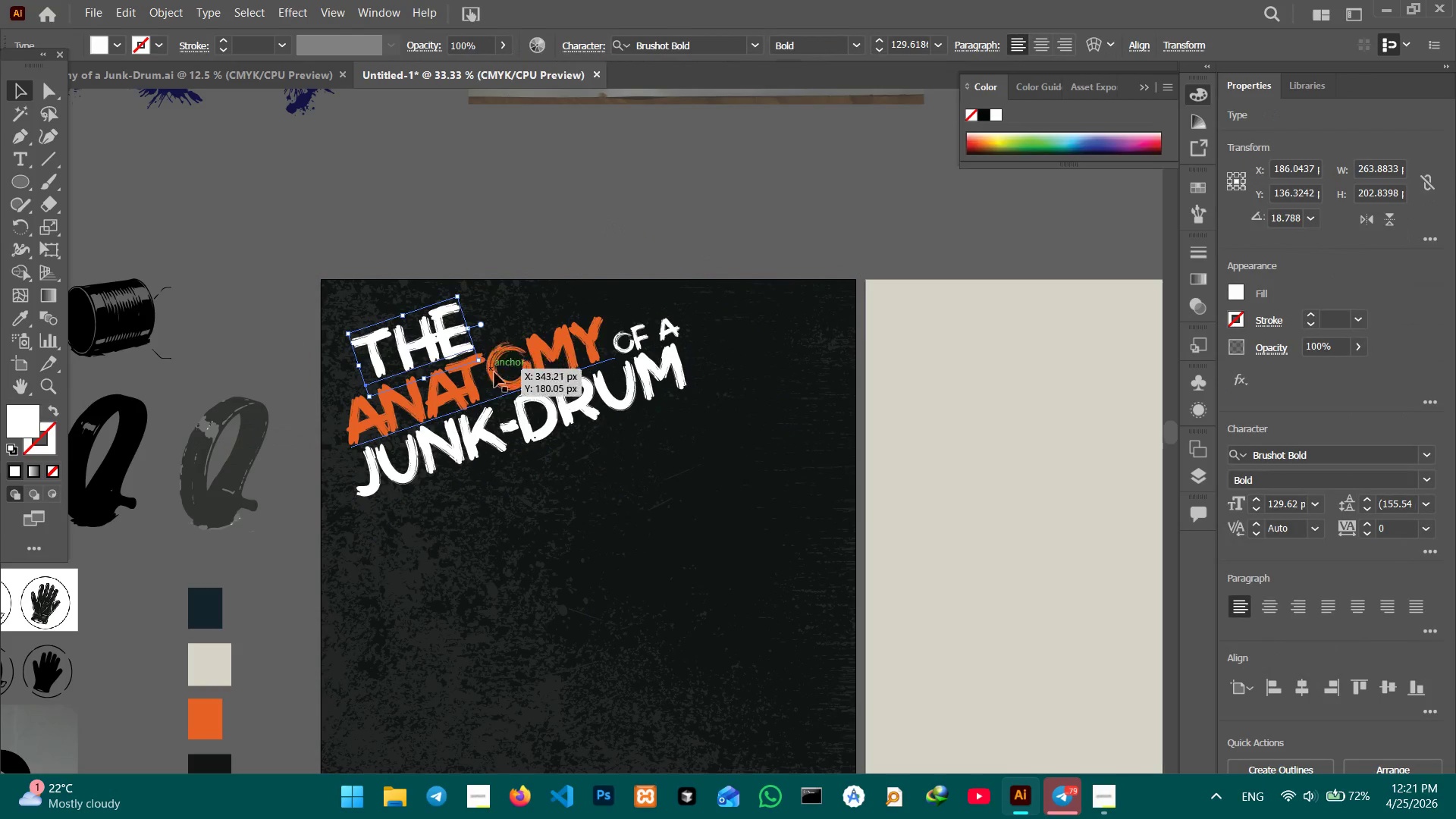 
left_click([497, 374])
 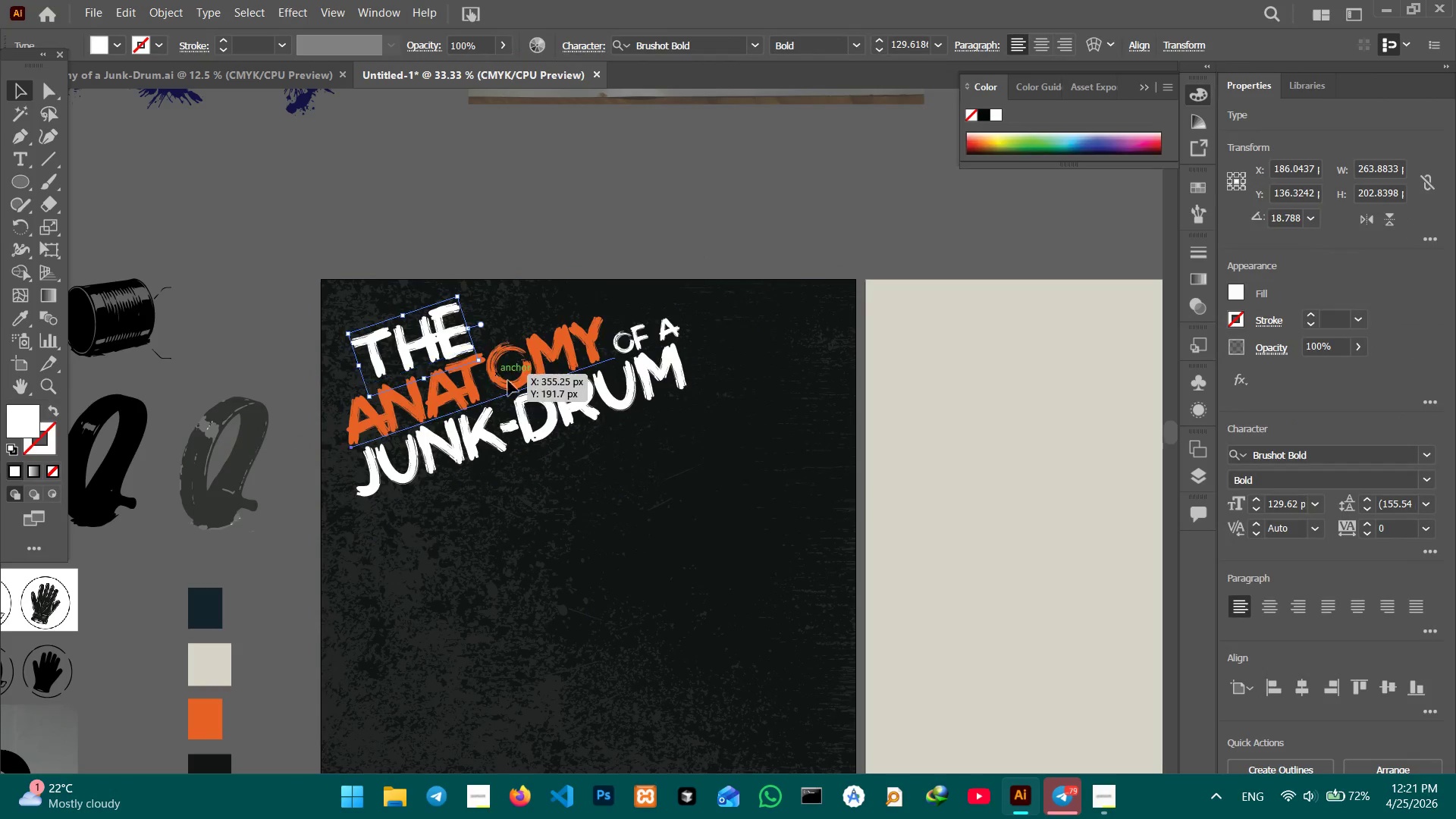 
hold_key(key=ShiftLeft, duration=2.0)
double_click([548, 415])
 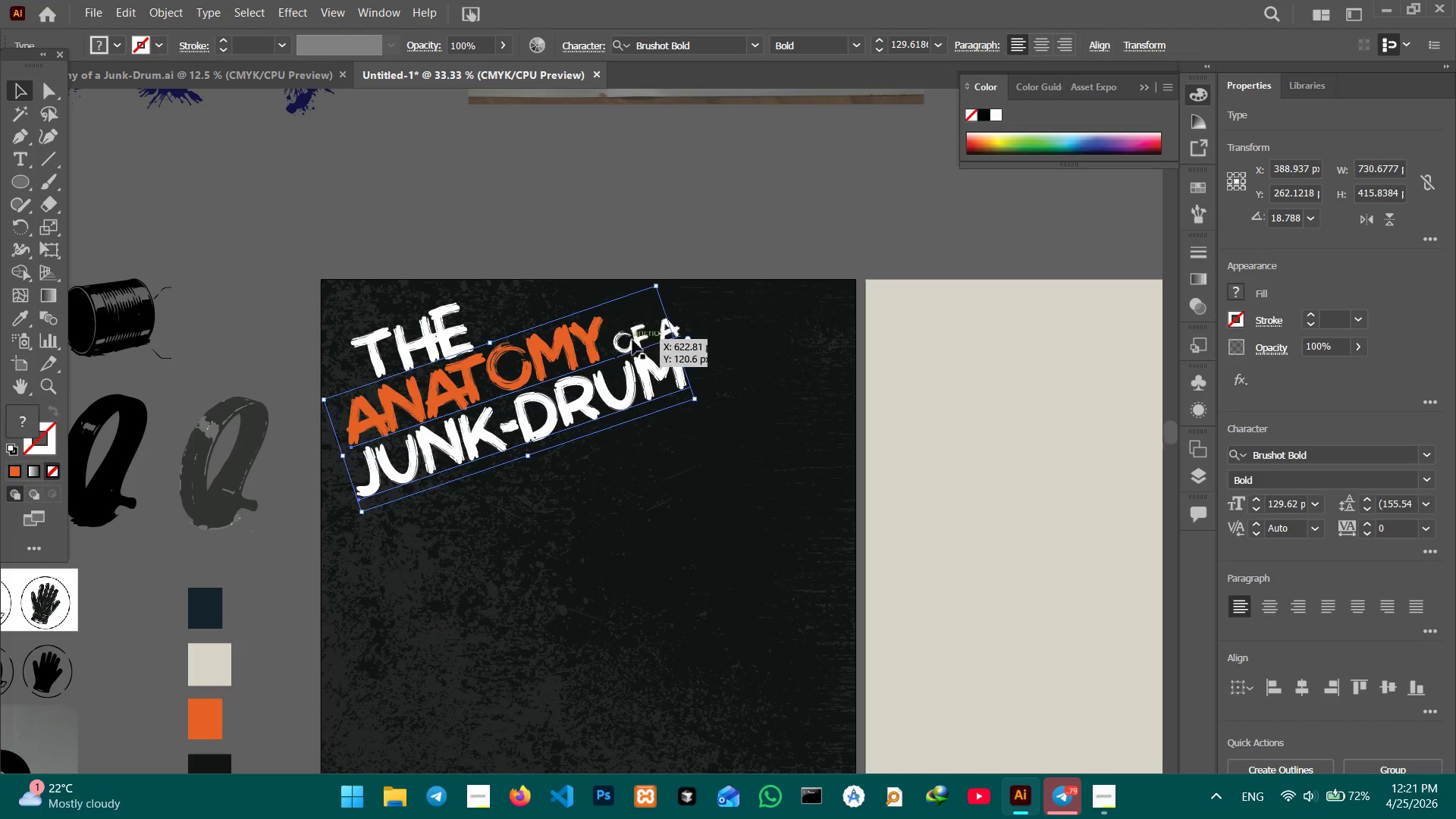 
left_click([633, 340])
 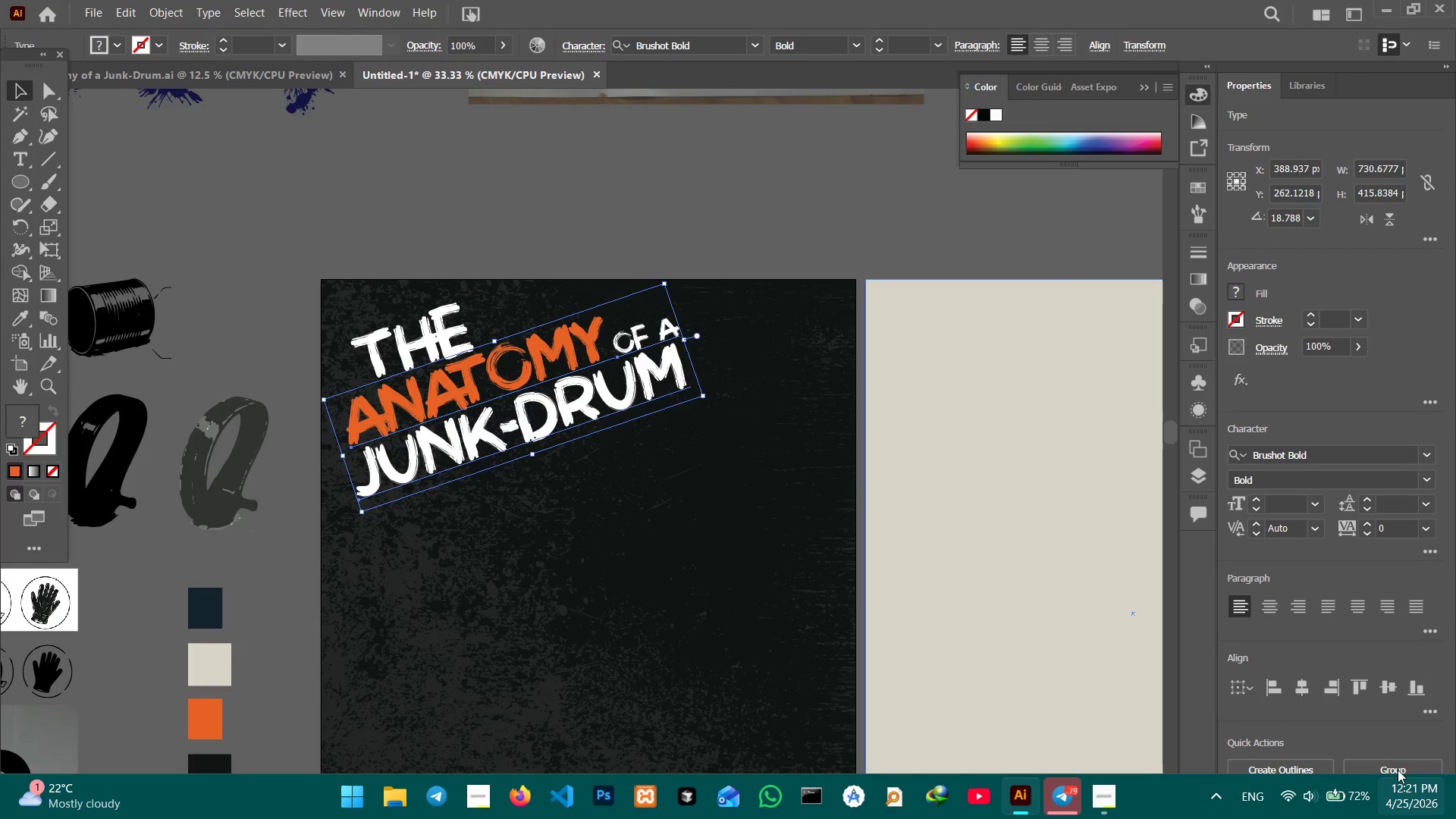 
left_click([1398, 767])
 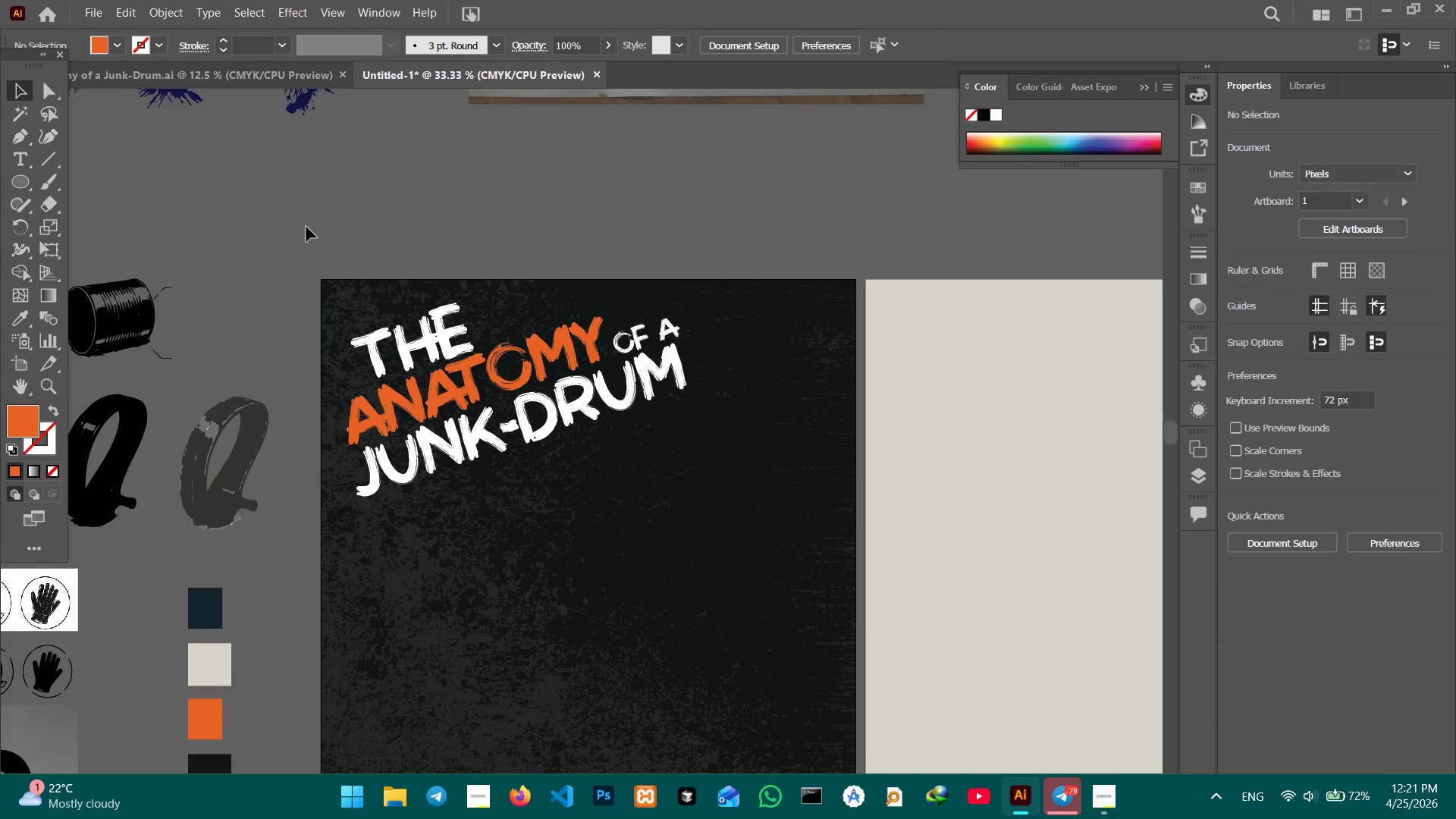 
hold_key(key=Space, duration=0.75)
 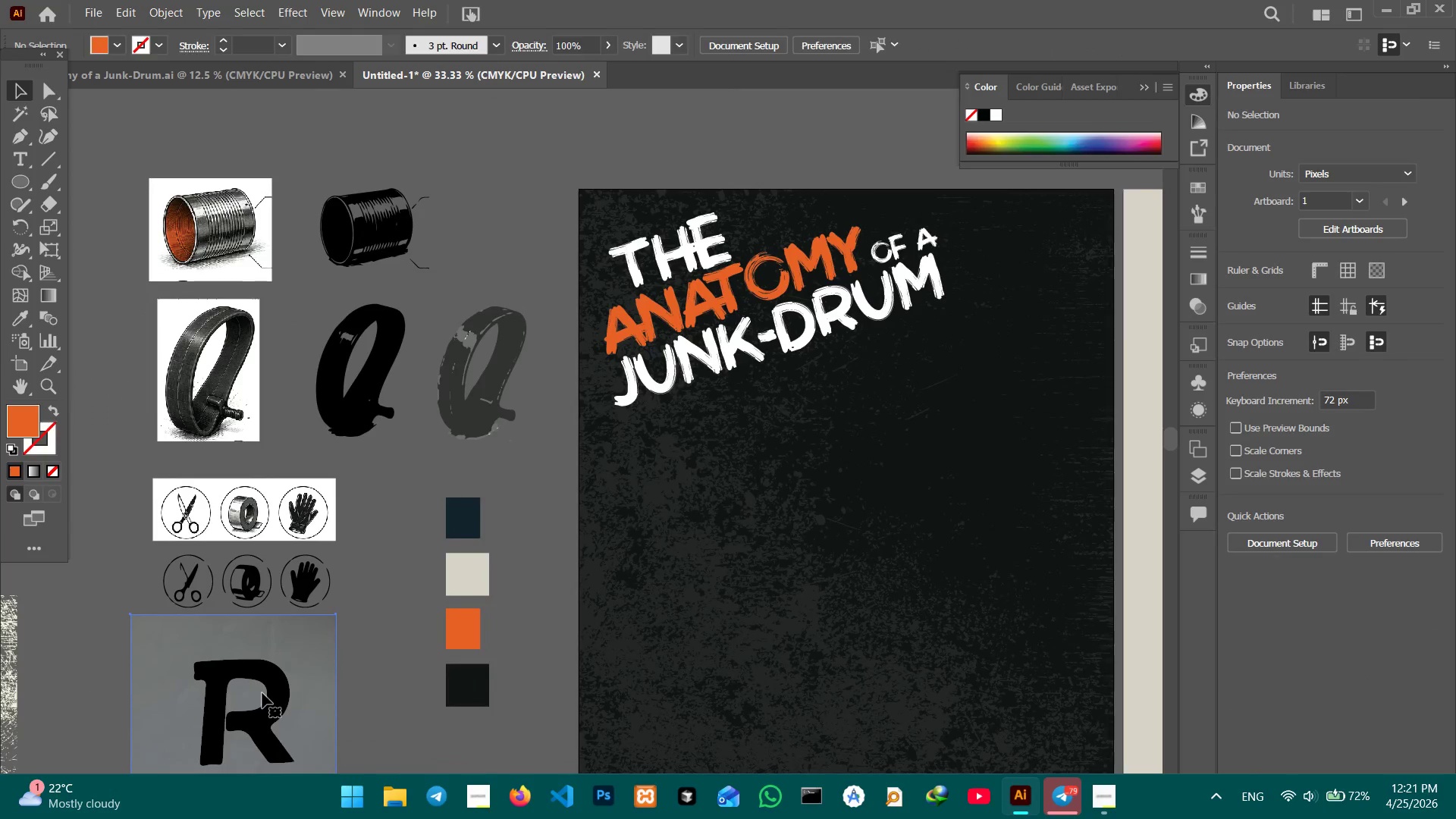 
left_click_drag(start_coordinate=[110, 466], to_coordinate=[365, 375])
 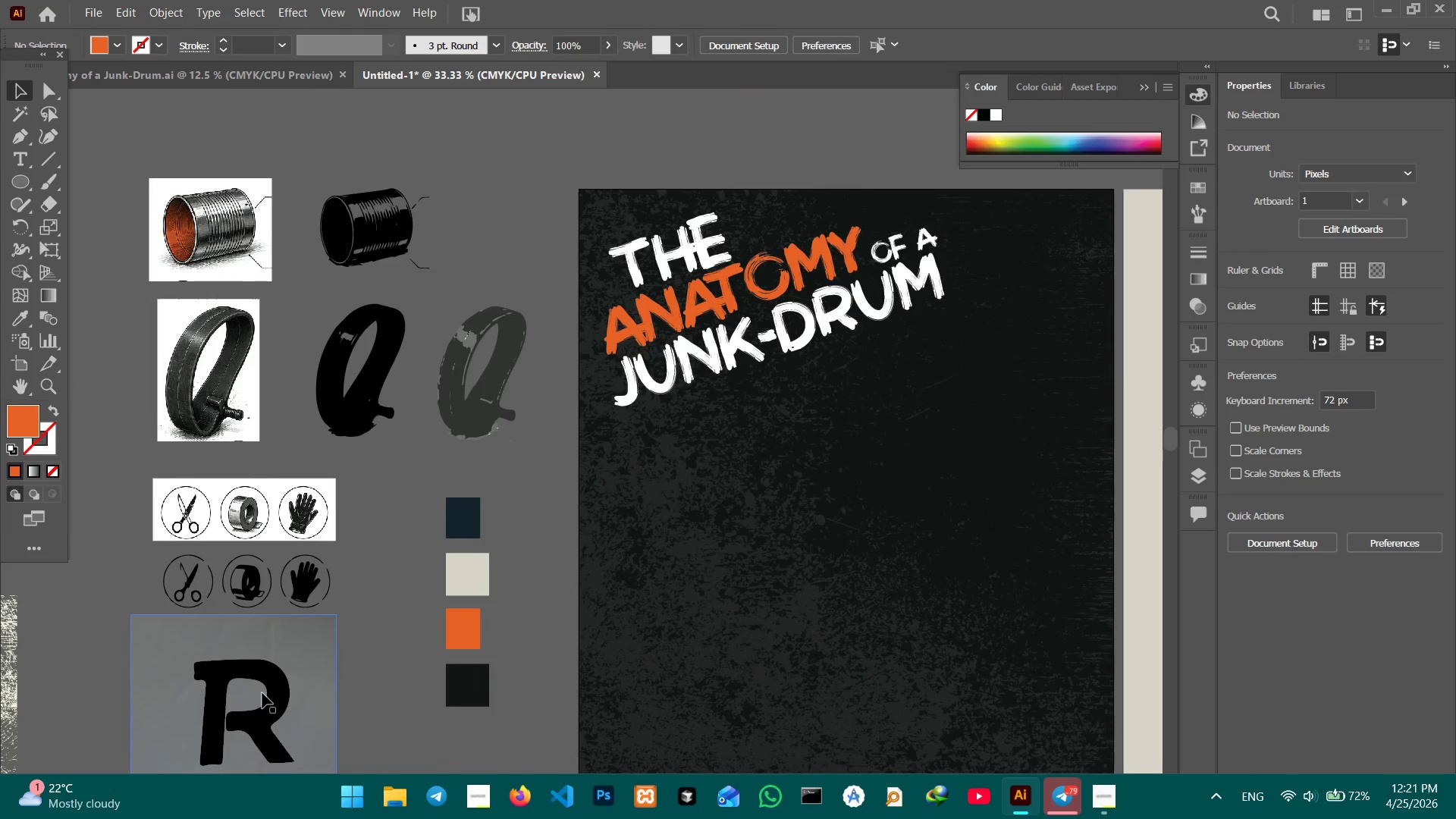 
left_click([262, 693])
 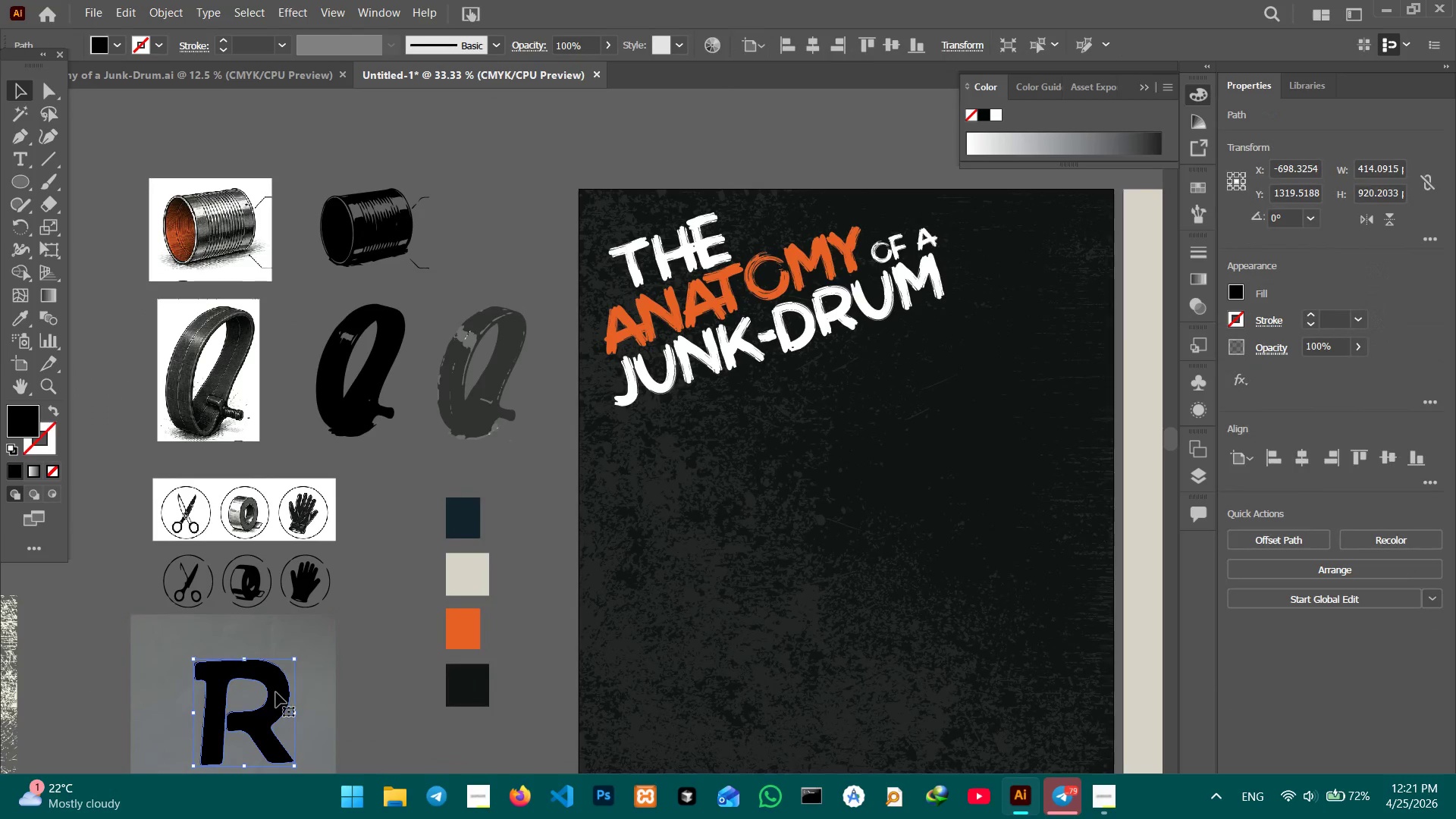 
key(Control+C)
 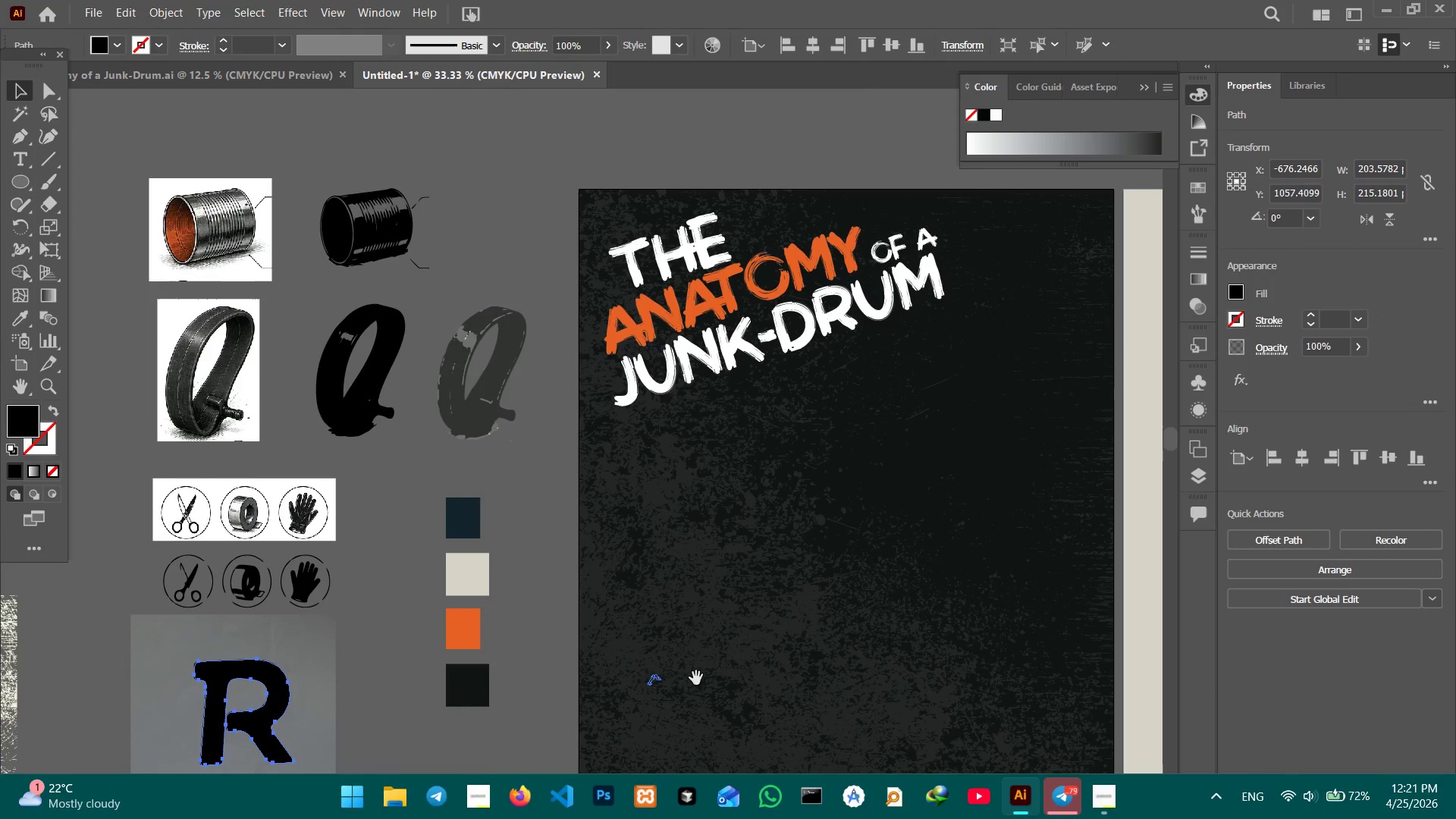 
hold_key(key=Space, duration=1.36)
 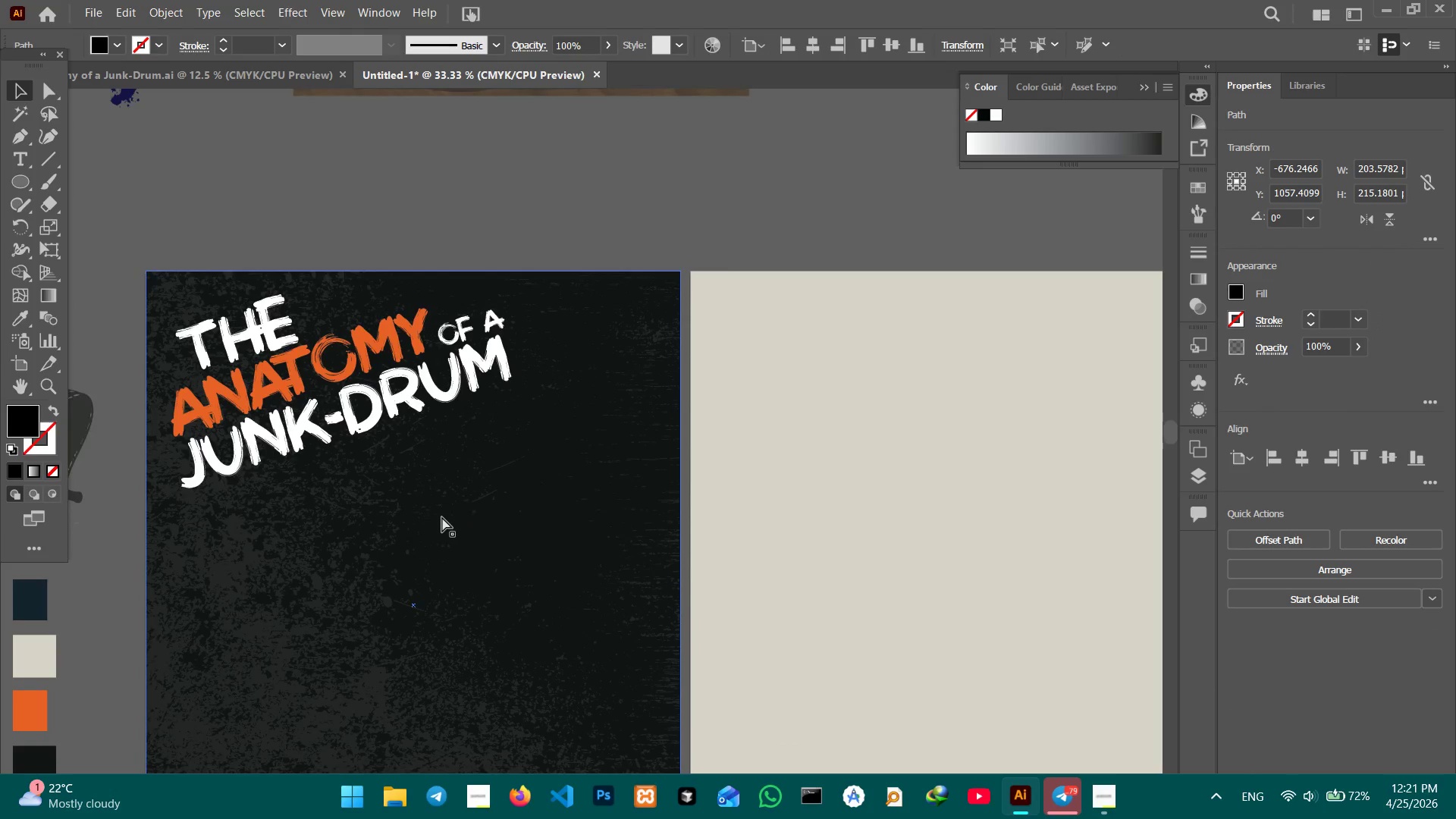 
left_click_drag(start_coordinate=[760, 588], to_coordinate=[441, 720])
 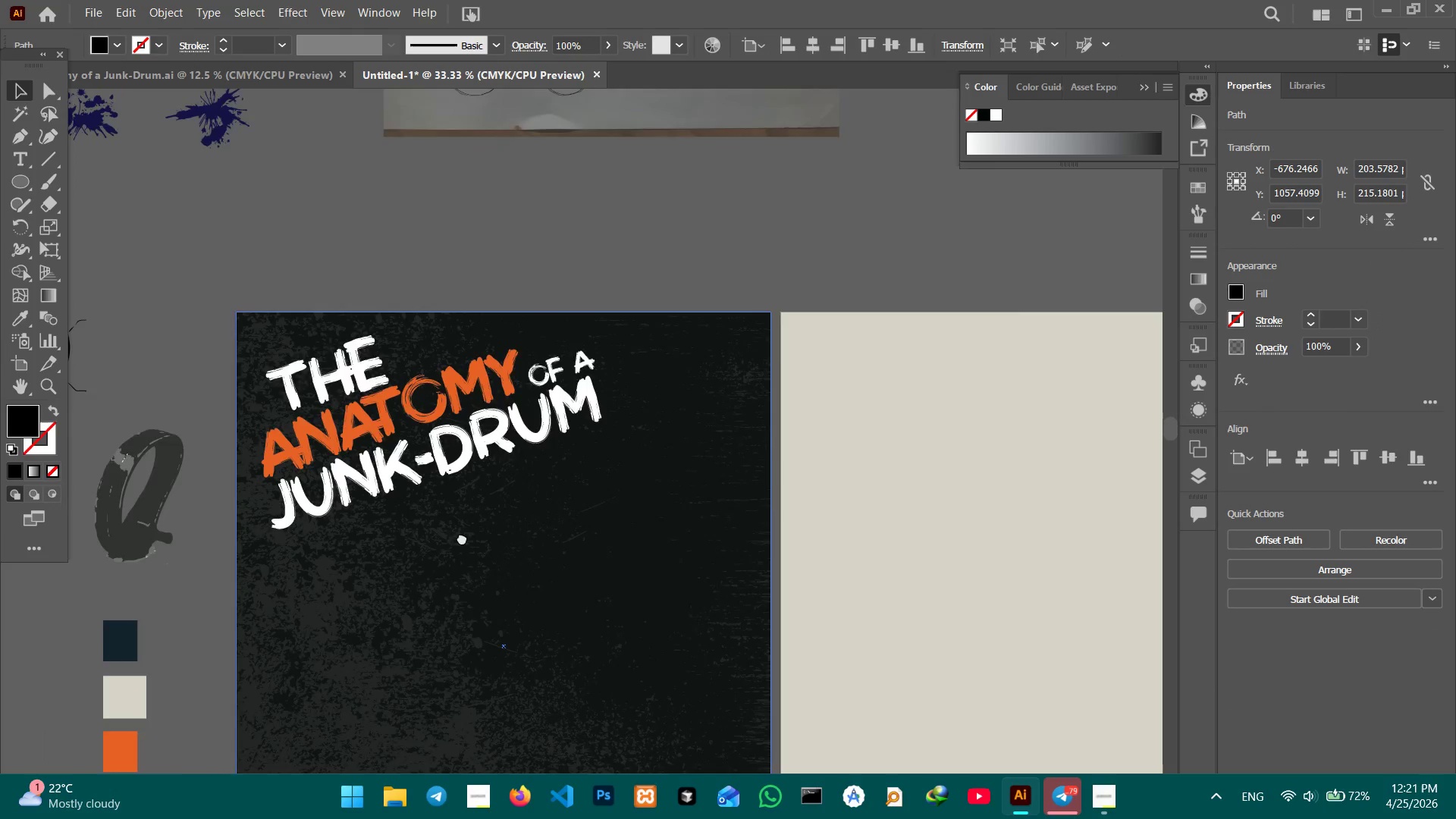 
left_click_drag(start_coordinate=[561, 575], to_coordinate=[445, 523])
 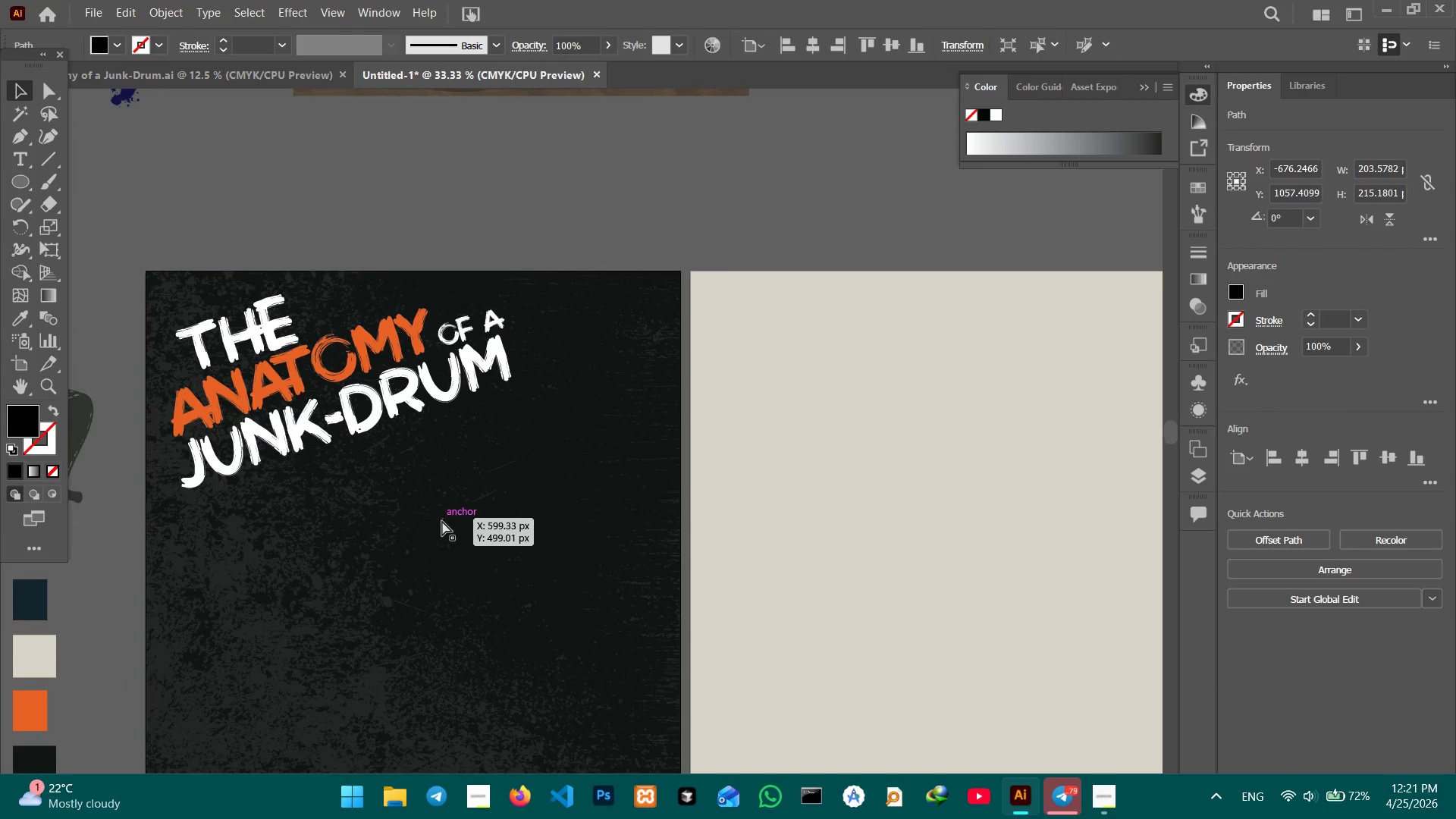 
key(Control+V)
 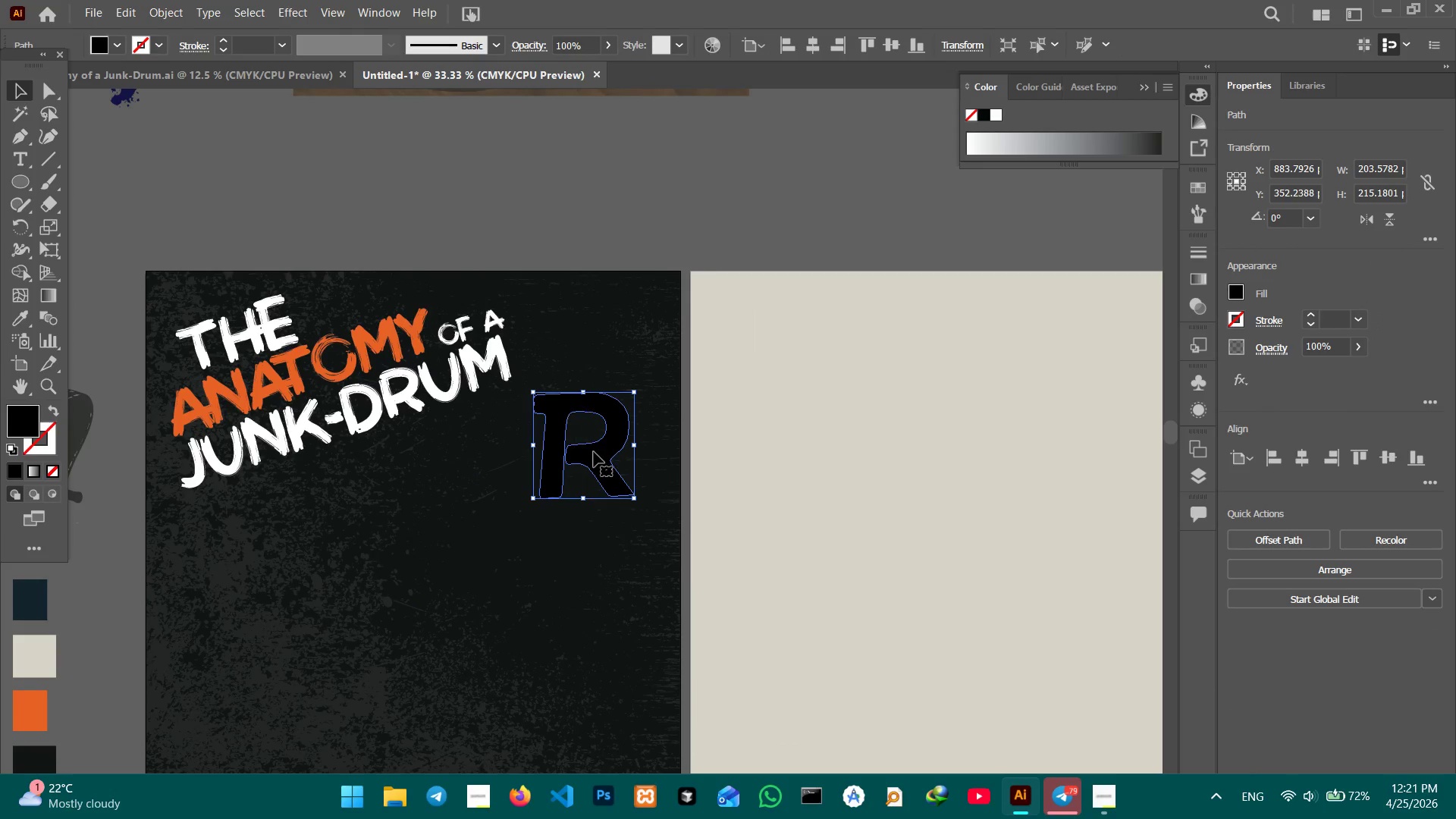 
left_click_drag(start_coordinate=[595, 454], to_coordinate=[588, 349])
 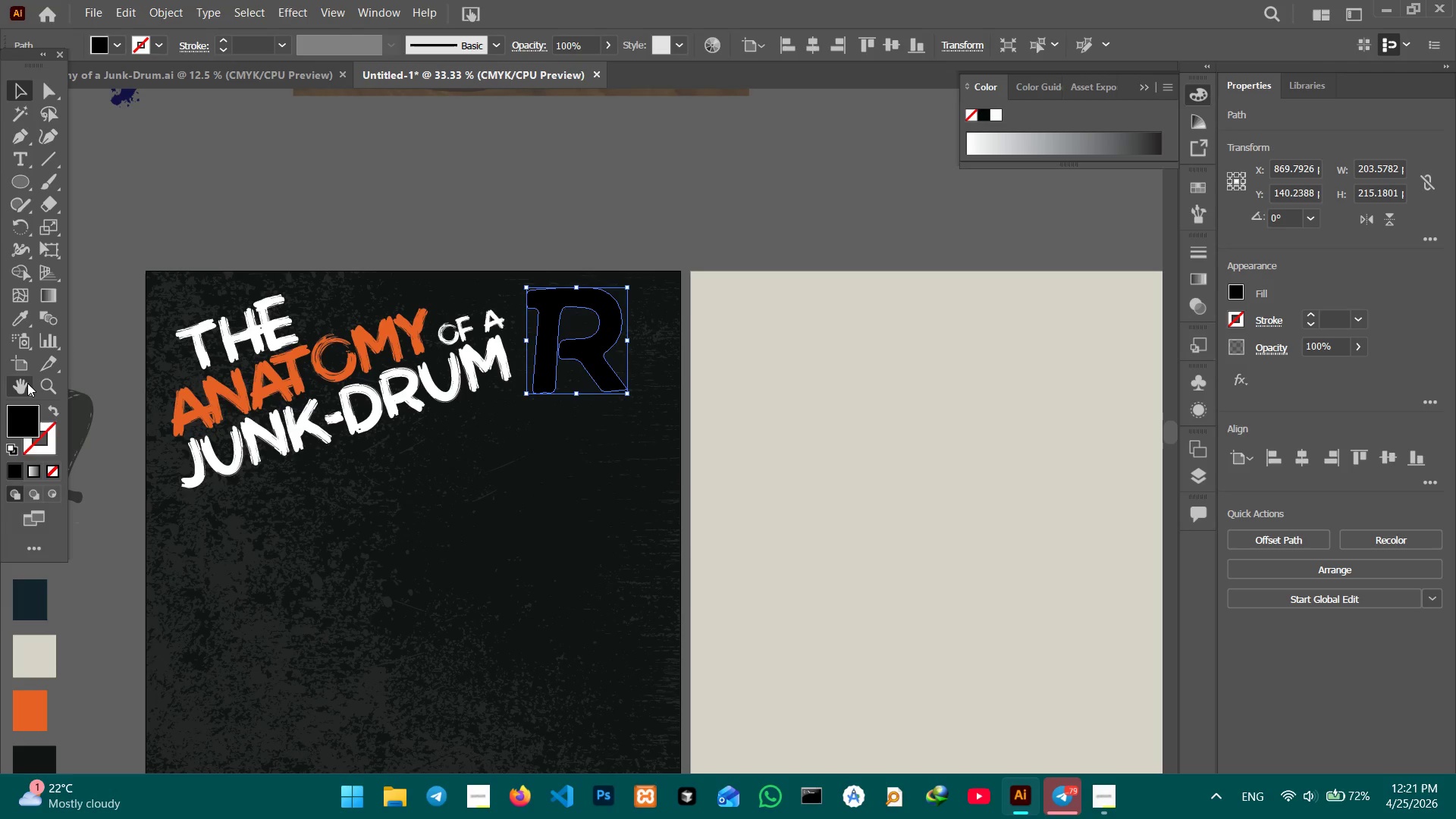 
left_click([27, 383])
 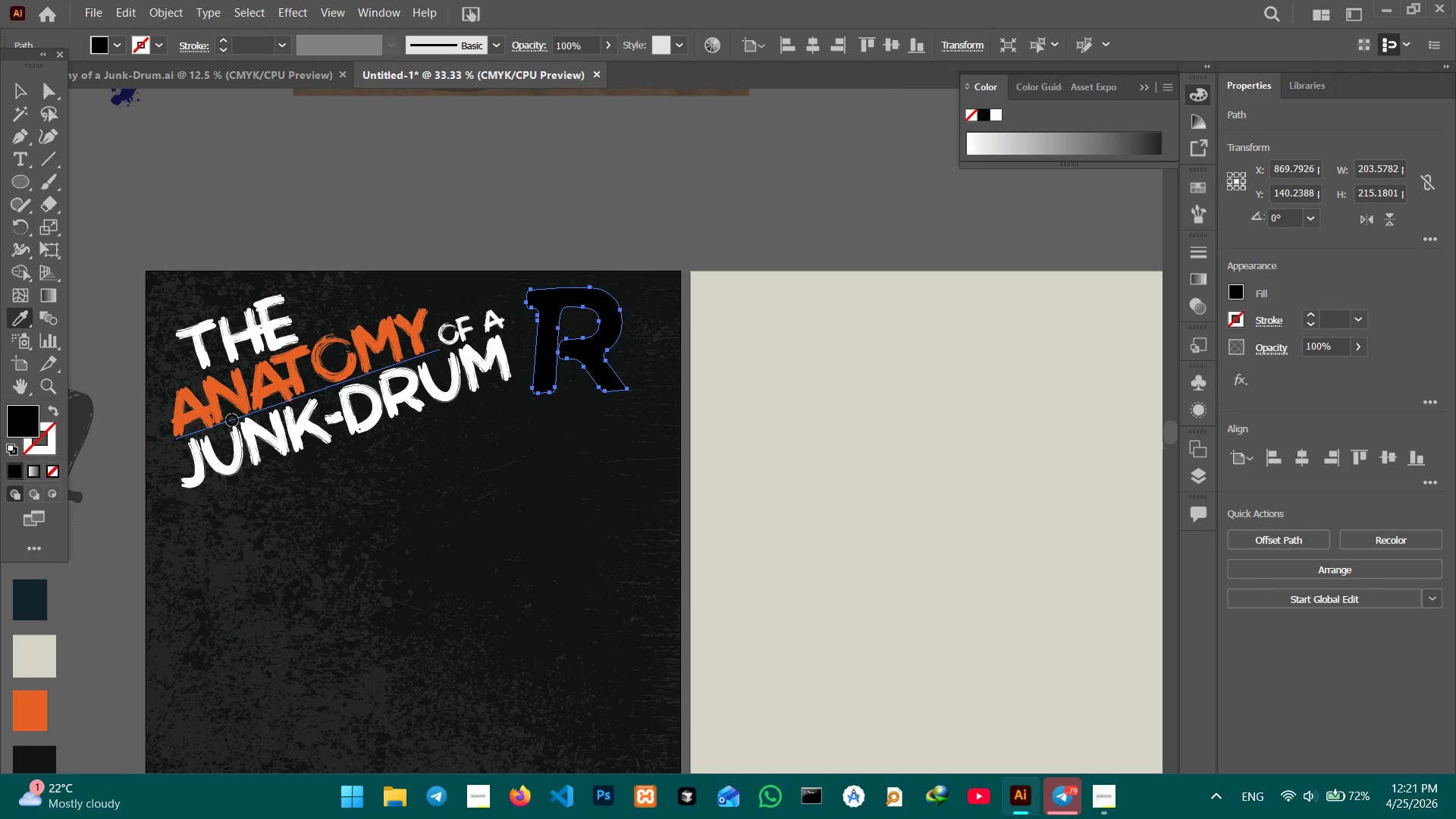 
left_click([213, 412])
 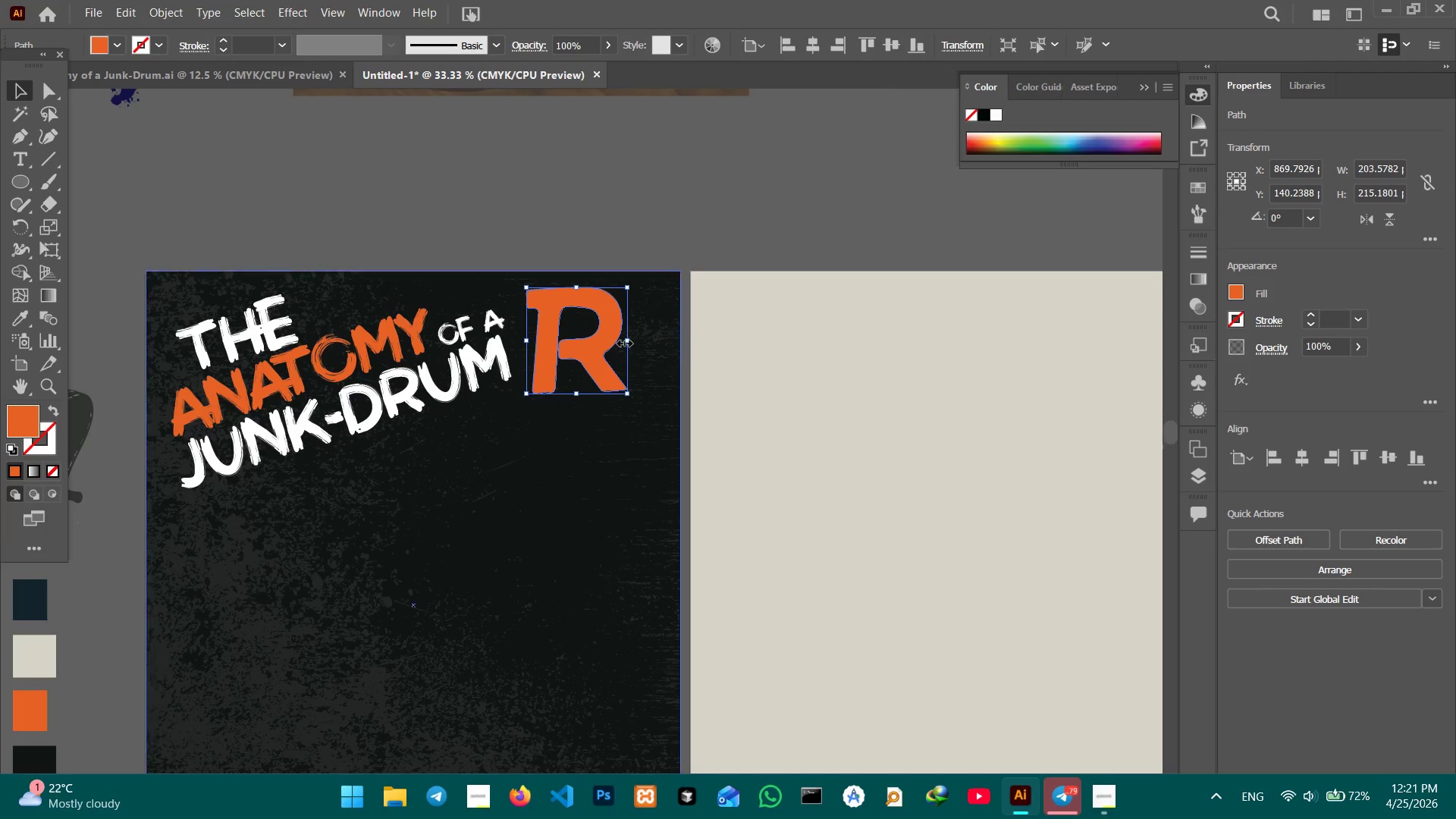 
left_click_drag(start_coordinate=[624, 340], to_coordinate=[579, 338])
 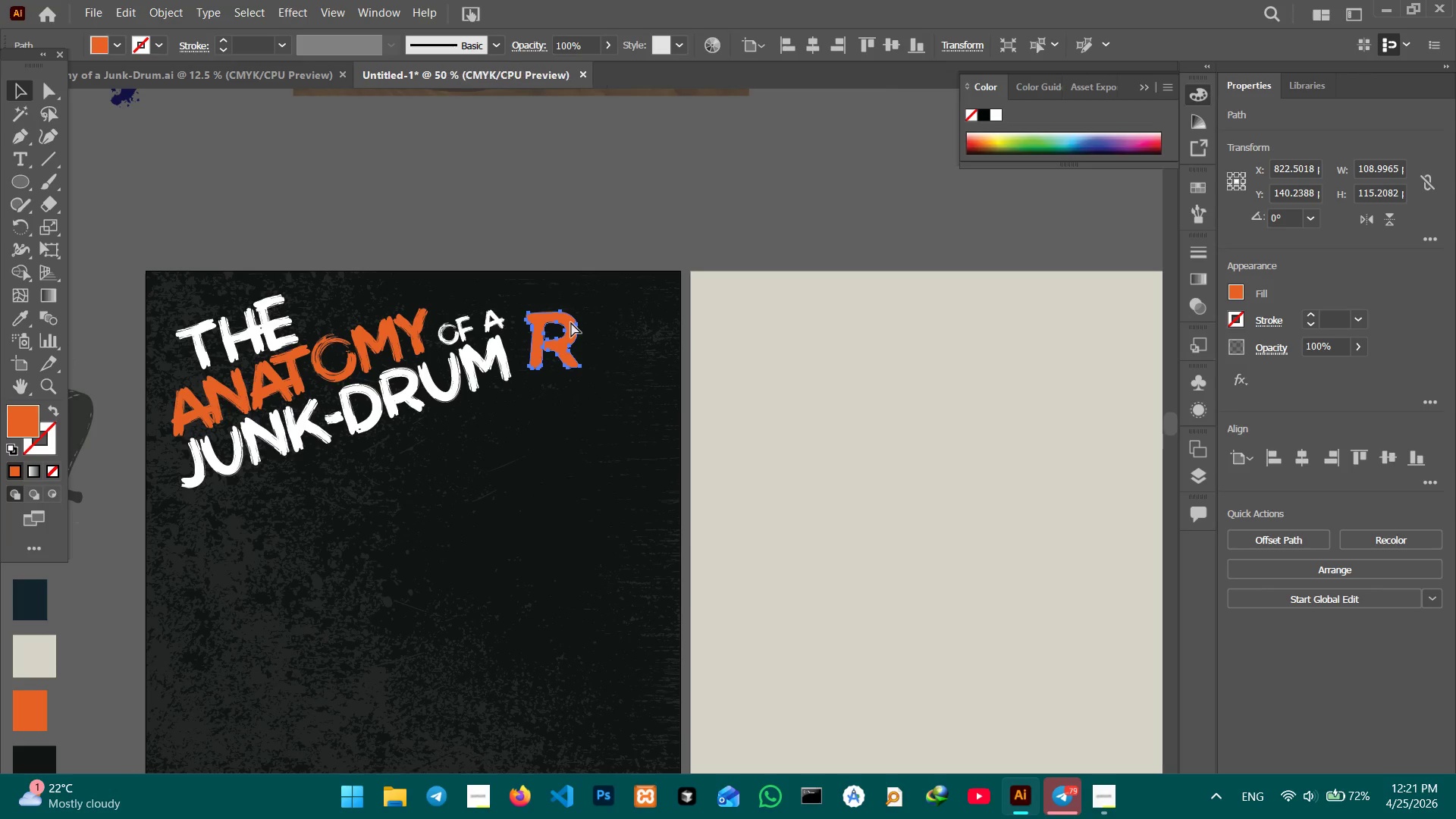 
hold_key(key=ShiftLeft, duration=1.03)
 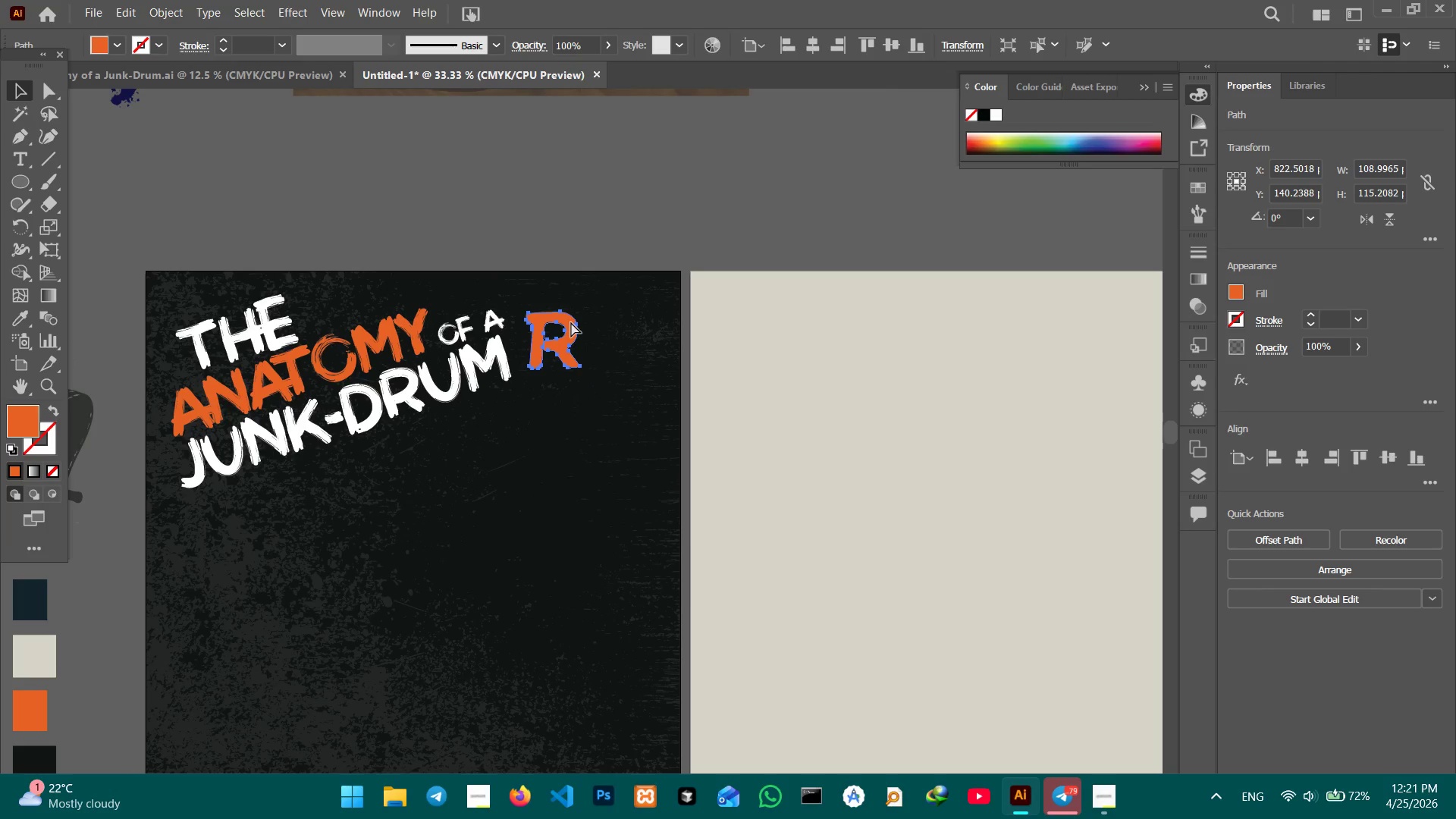 
key(Control+Equal)
 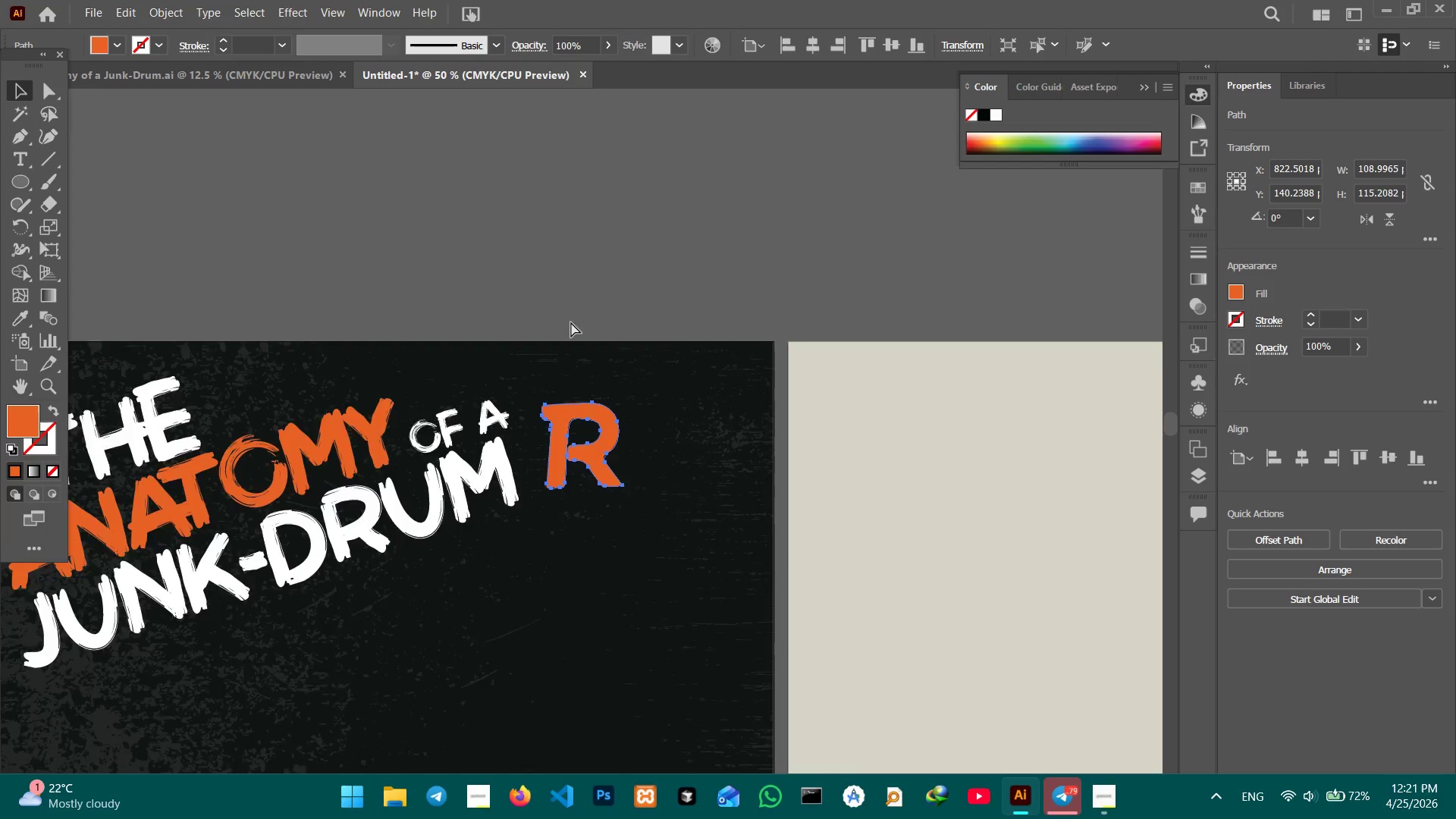 
key(Control+Equal)
 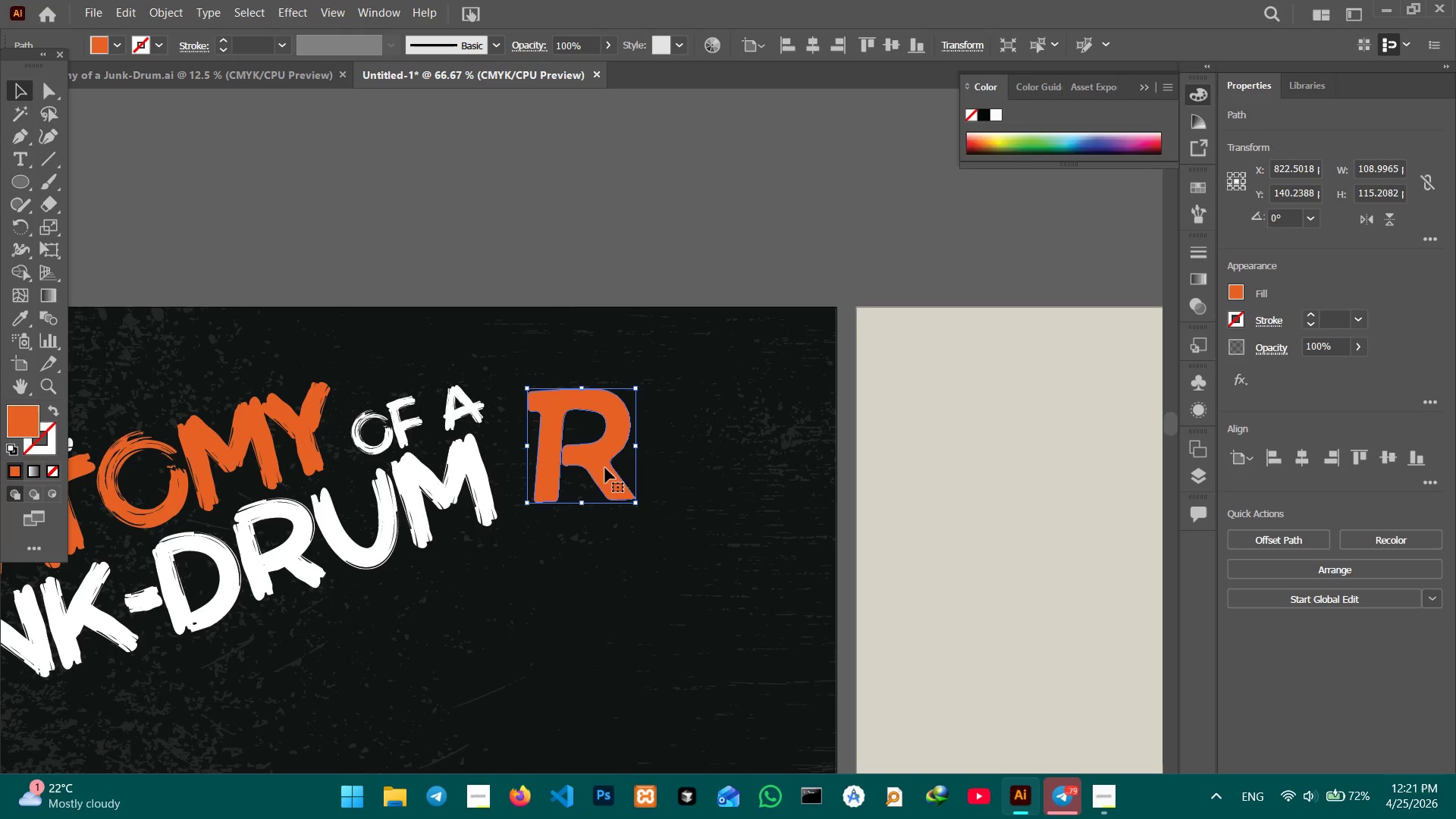 
hold_key(key=Space, duration=0.84)
 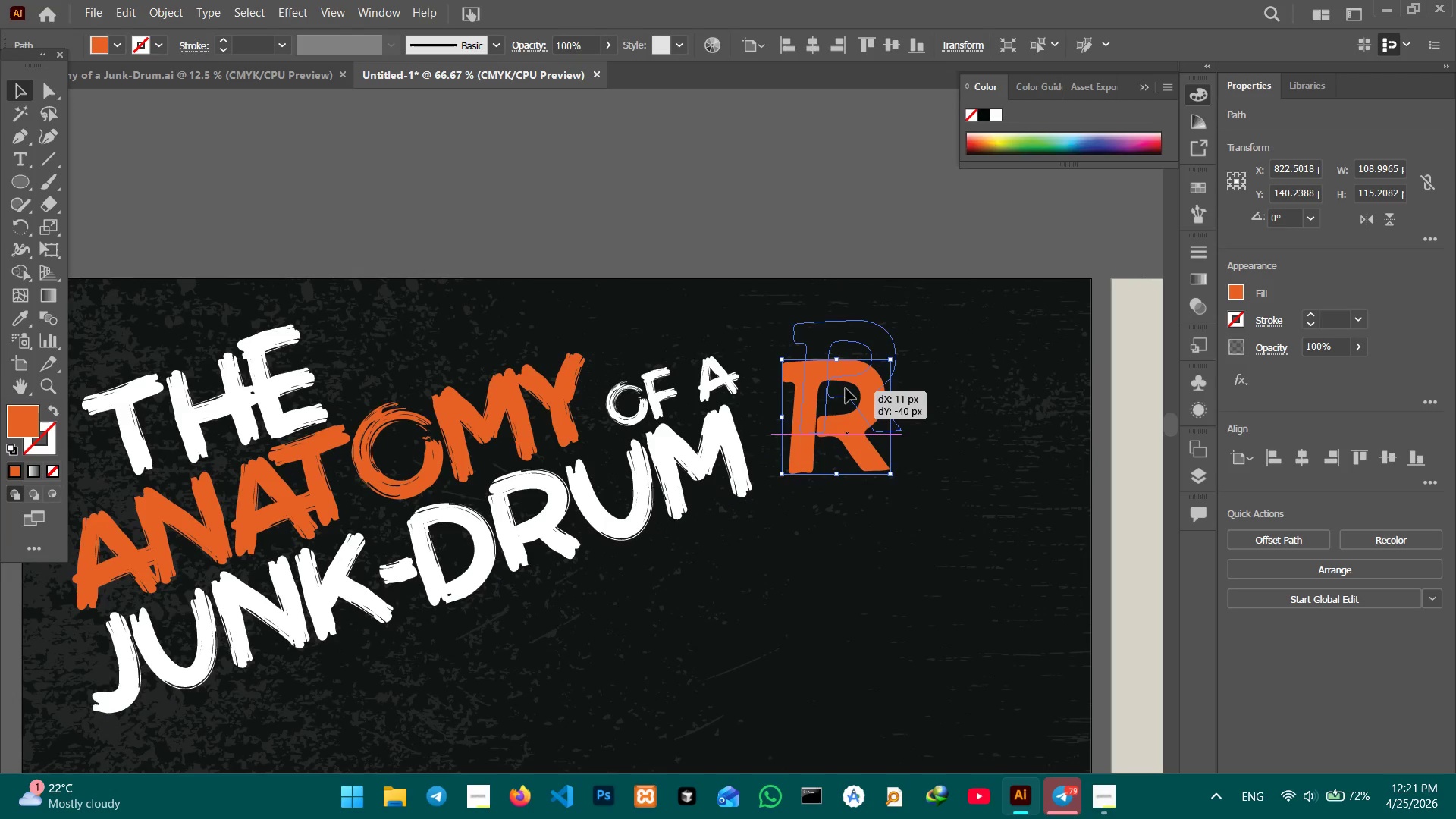 
left_click_drag(start_coordinate=[551, 535], to_coordinate=[805, 504])
 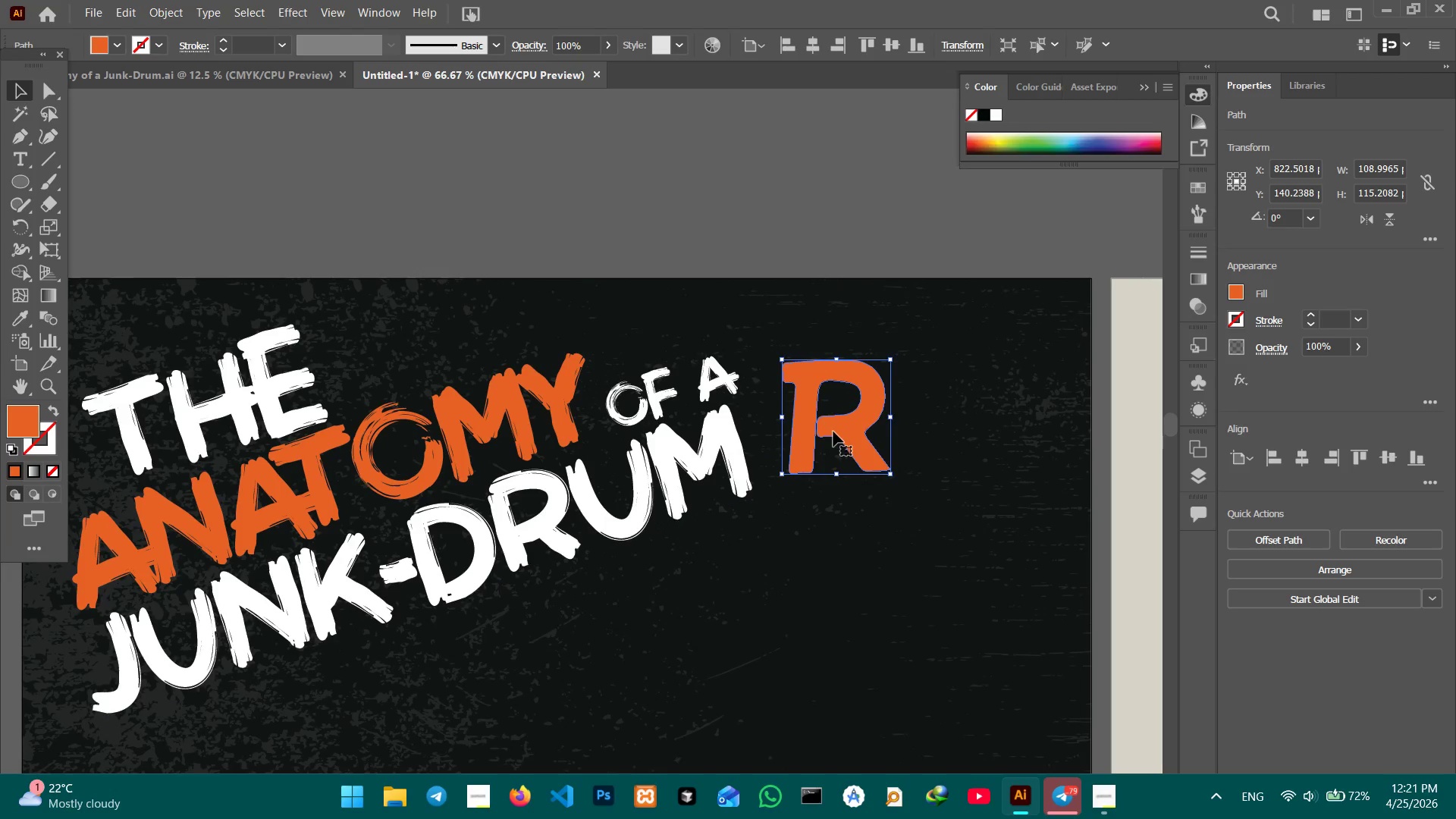 
left_click_drag(start_coordinate=[833, 431], to_coordinate=[830, 391])
 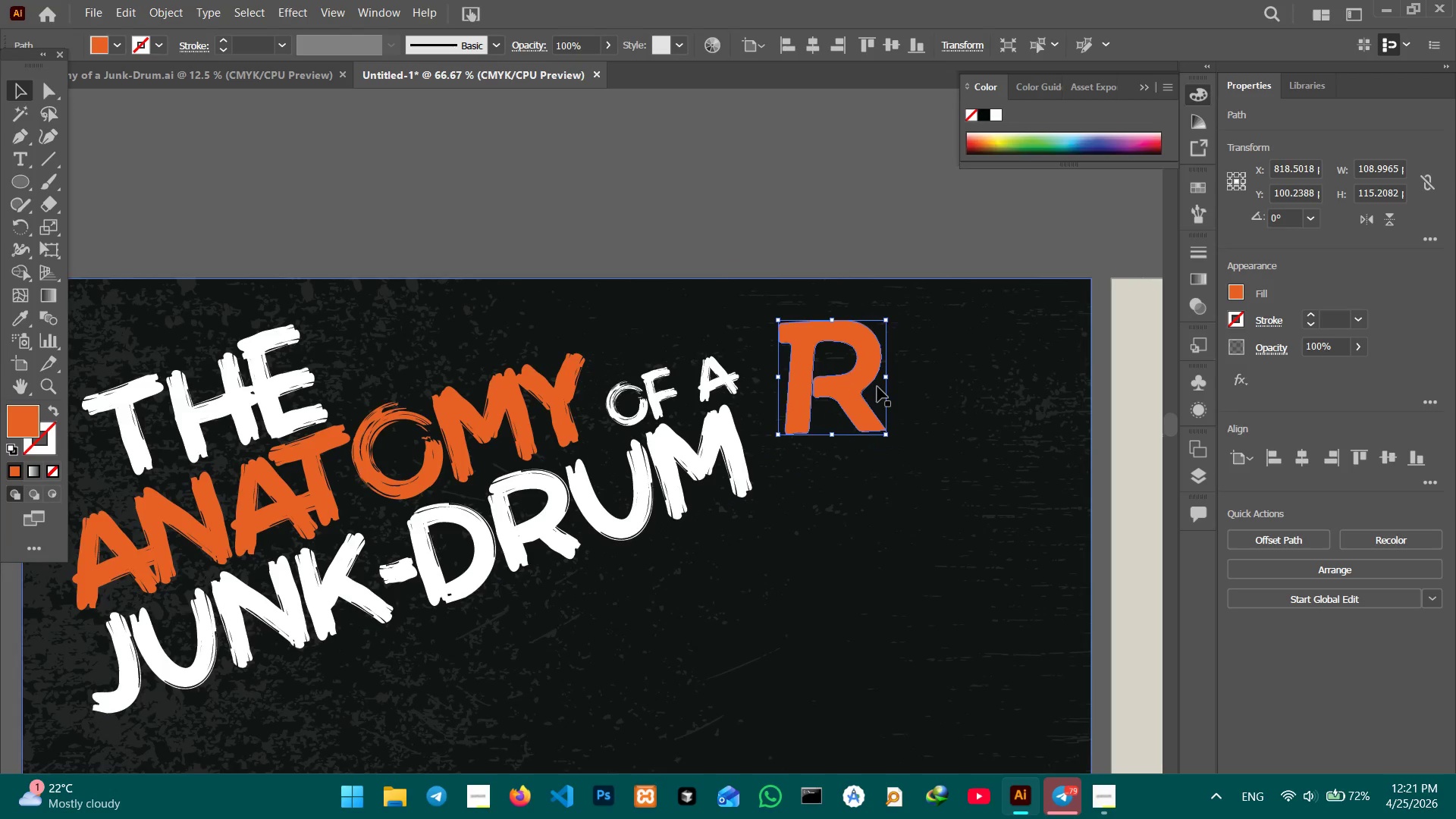 
hold_key(key=ShiftLeft, duration=1.23)
left_click_drag(start_coordinate=[886, 375], to_coordinate=[849, 376])
 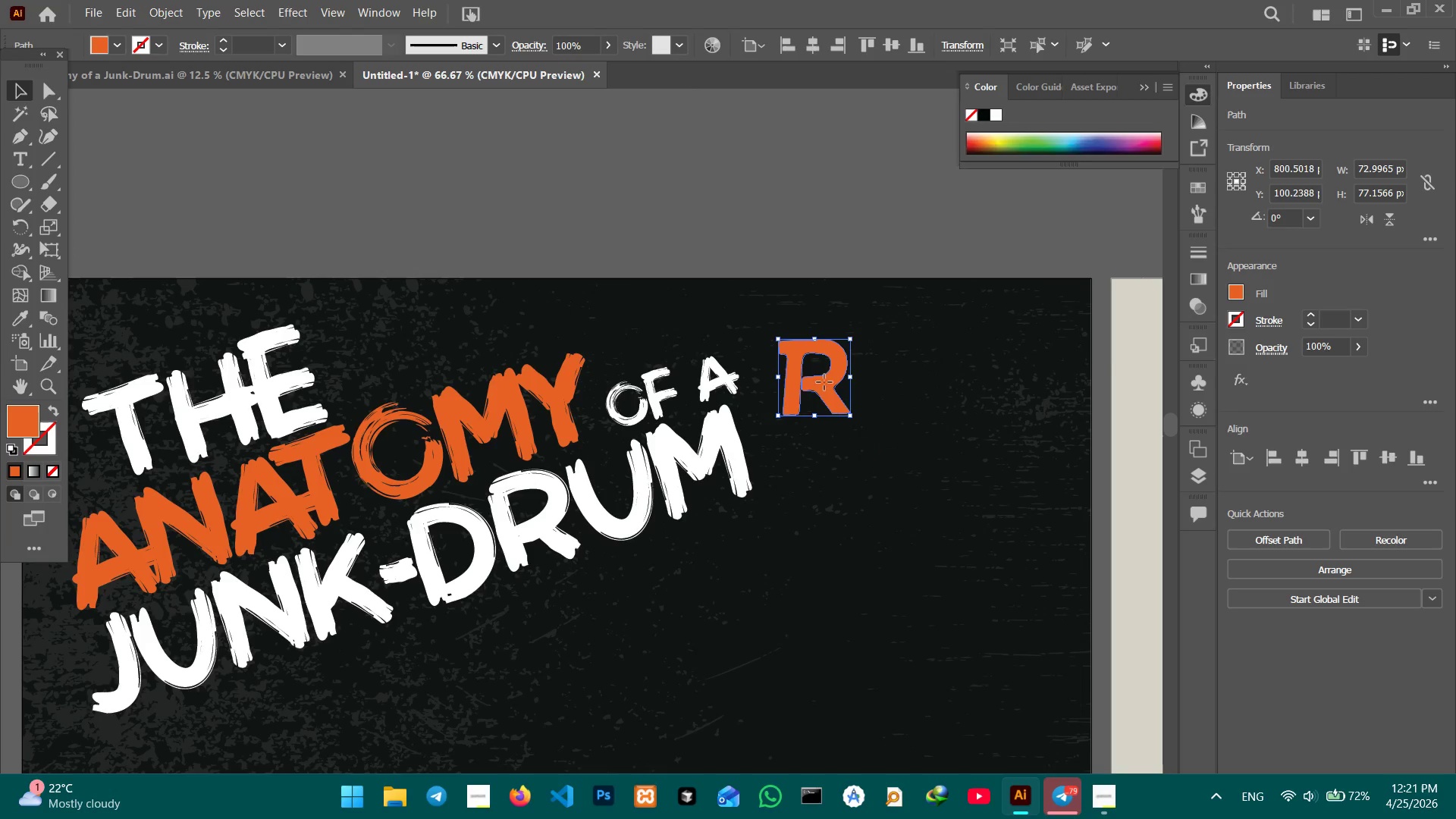 
left_click_drag(start_coordinate=[824, 382], to_coordinate=[878, 381])
 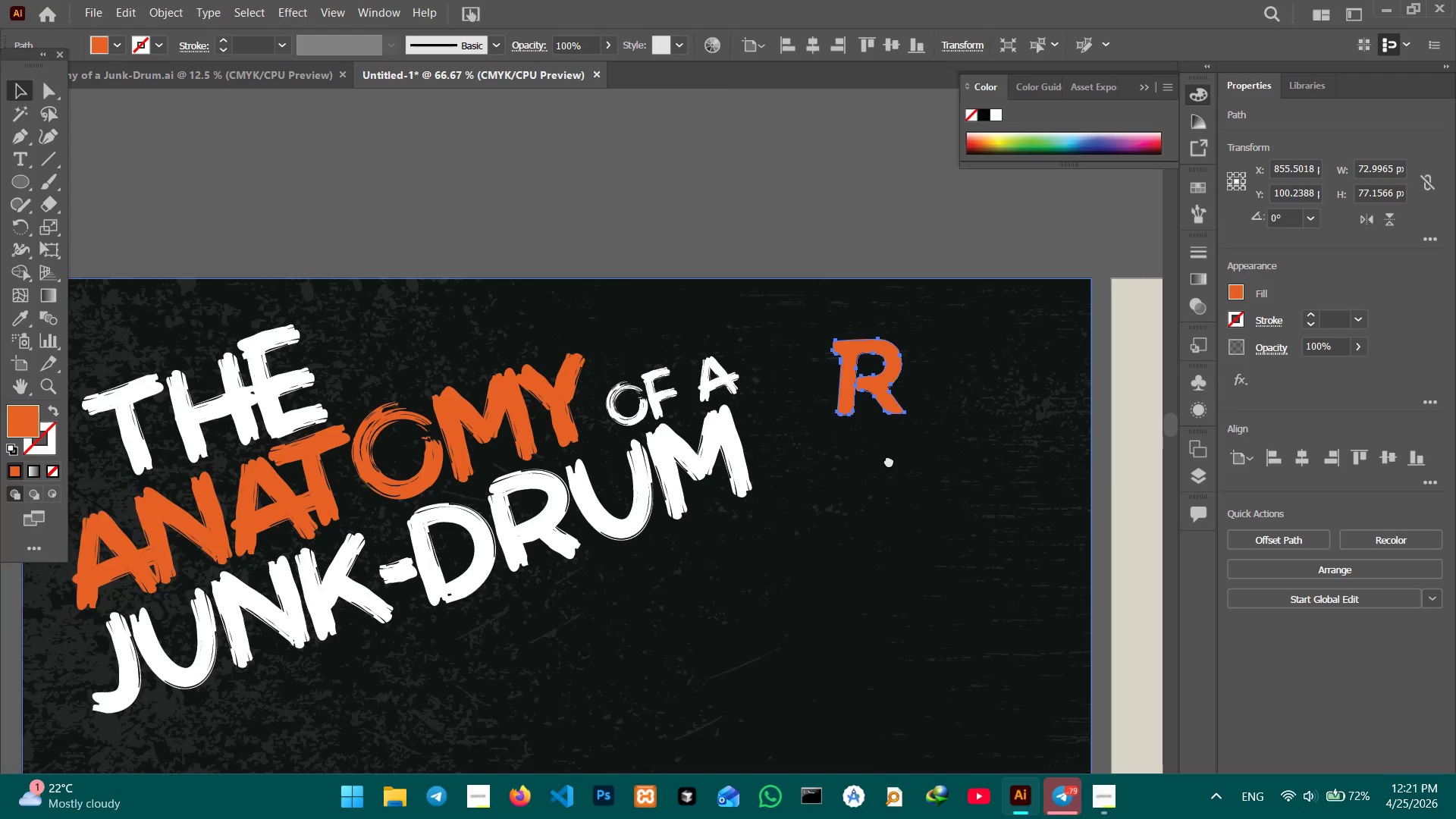 
hold_key(key=Space, duration=1.23)
 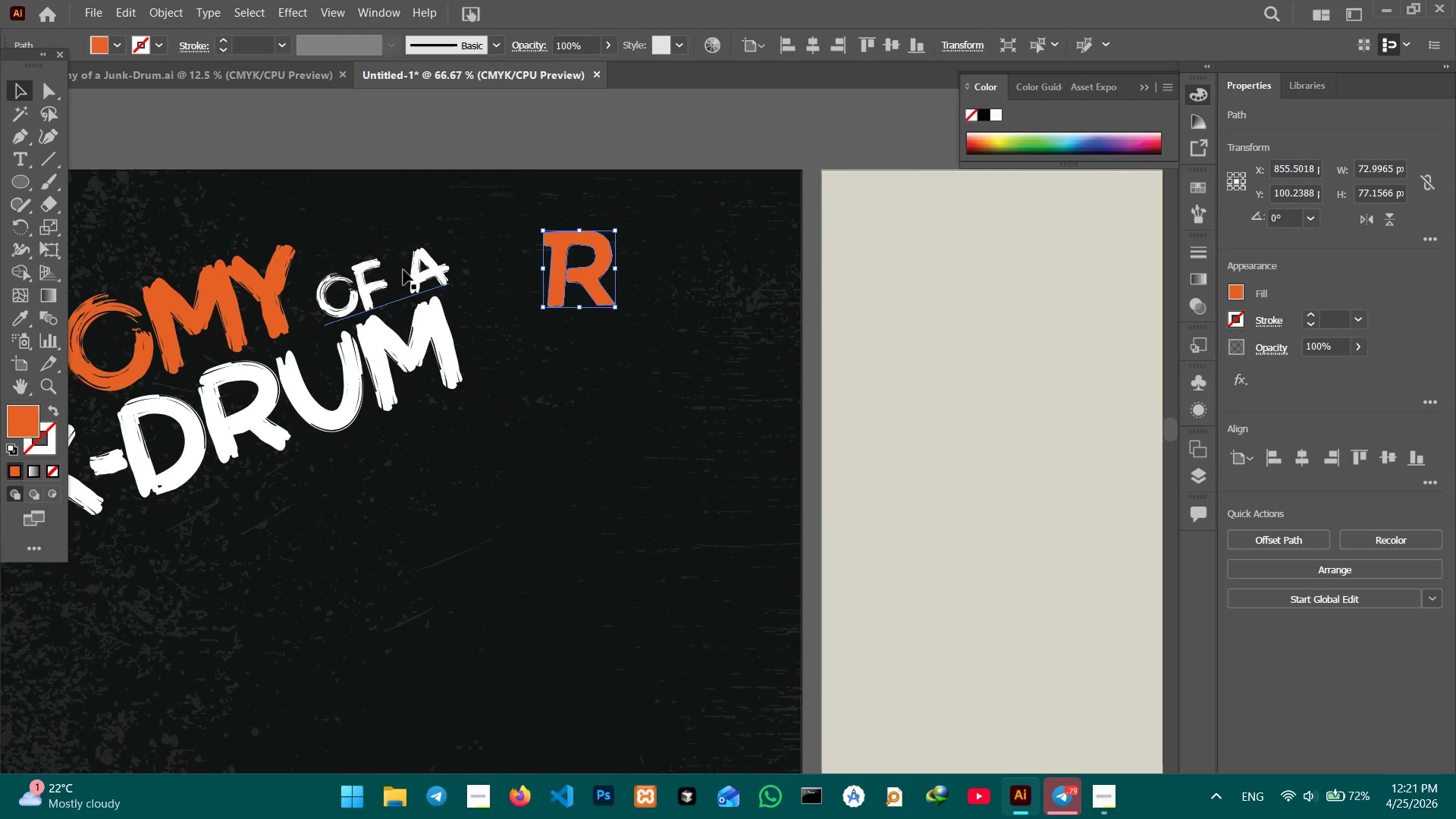 
left_click_drag(start_coordinate=[938, 460], to_coordinate=[640, 343])
 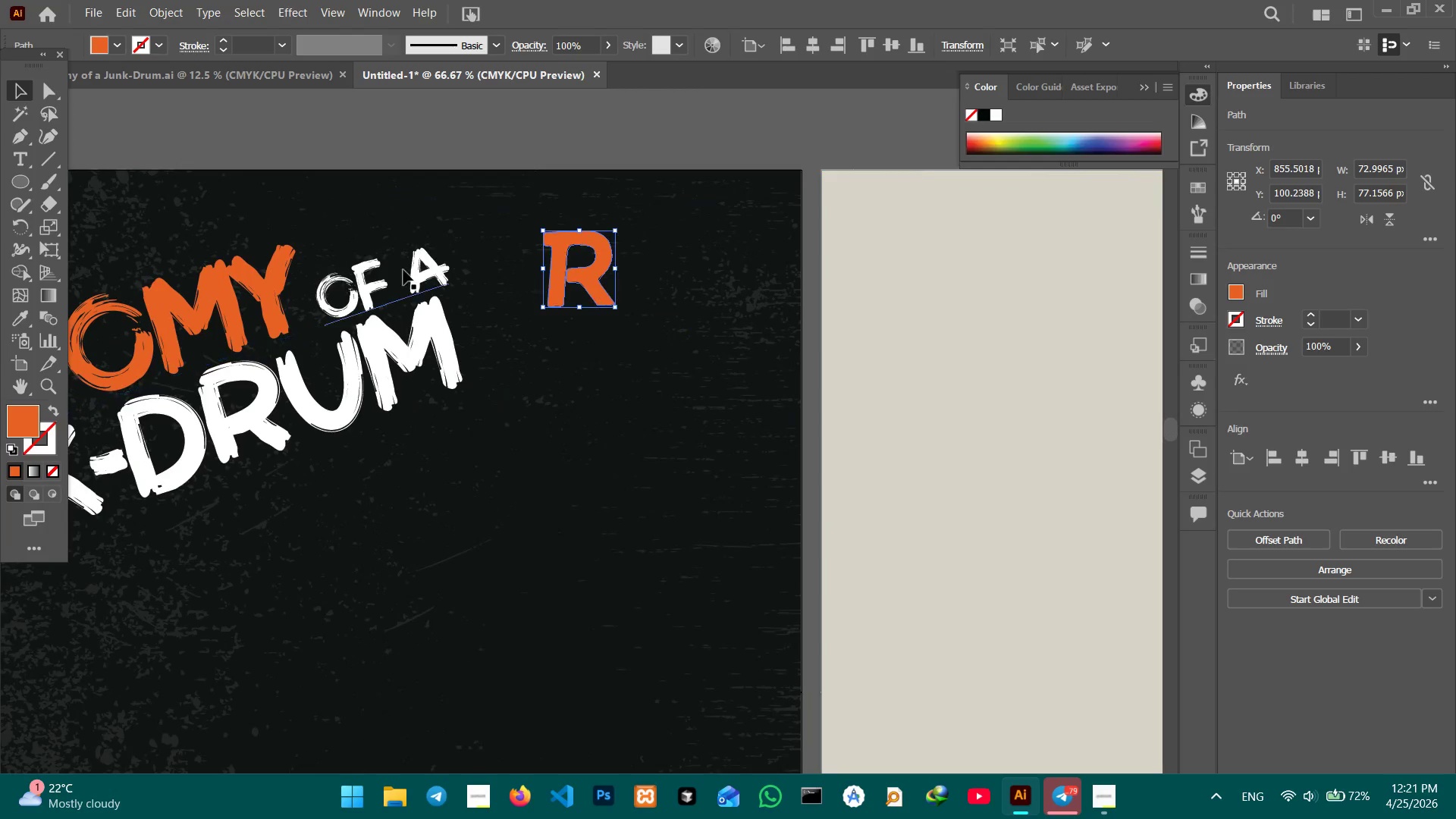 
left_click([403, 269])
 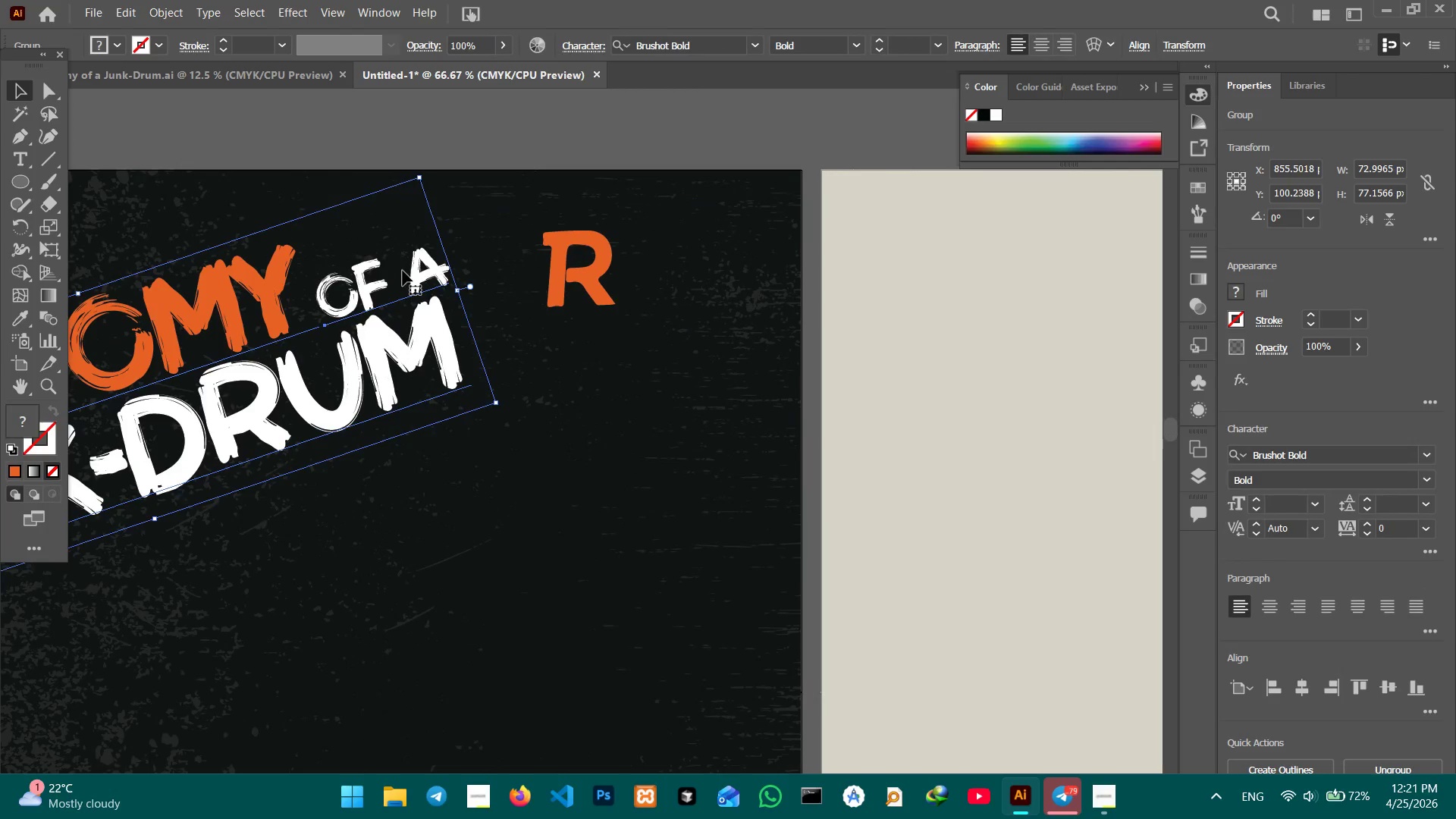 
hold_key(key=ControlLeft, duration=0.34)
 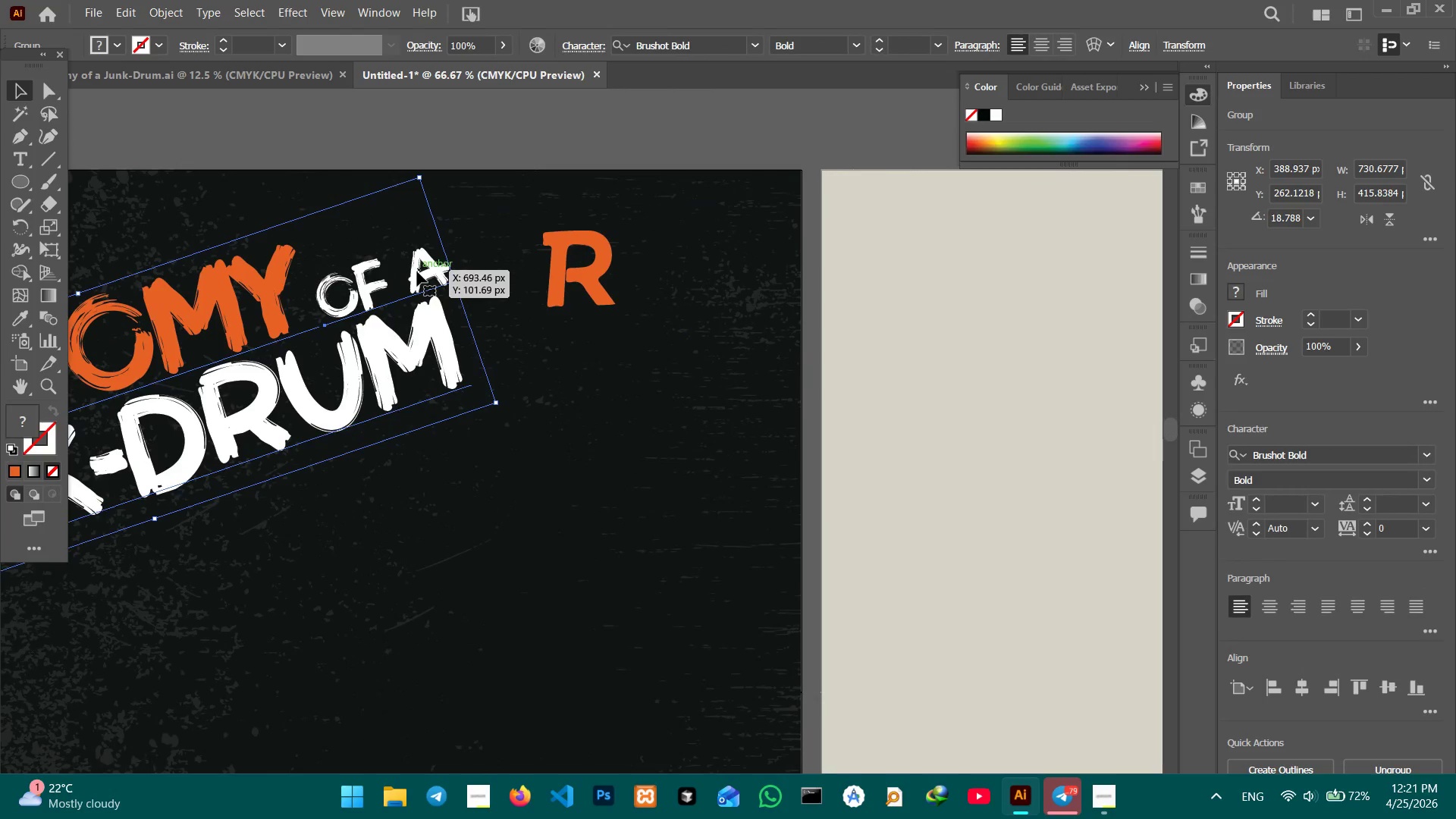 
double_click([417, 271])
 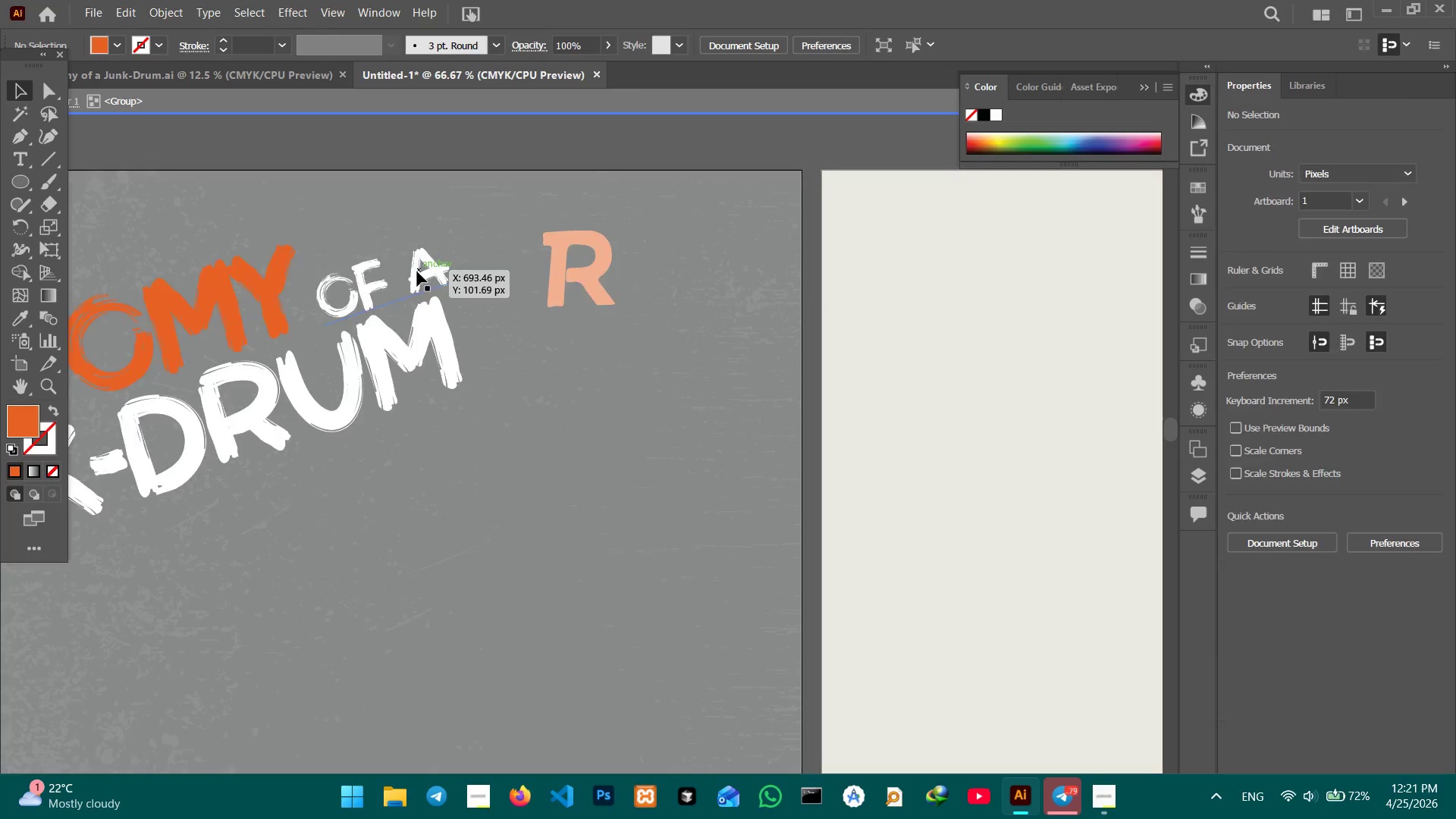 
triple_click([417, 271])
 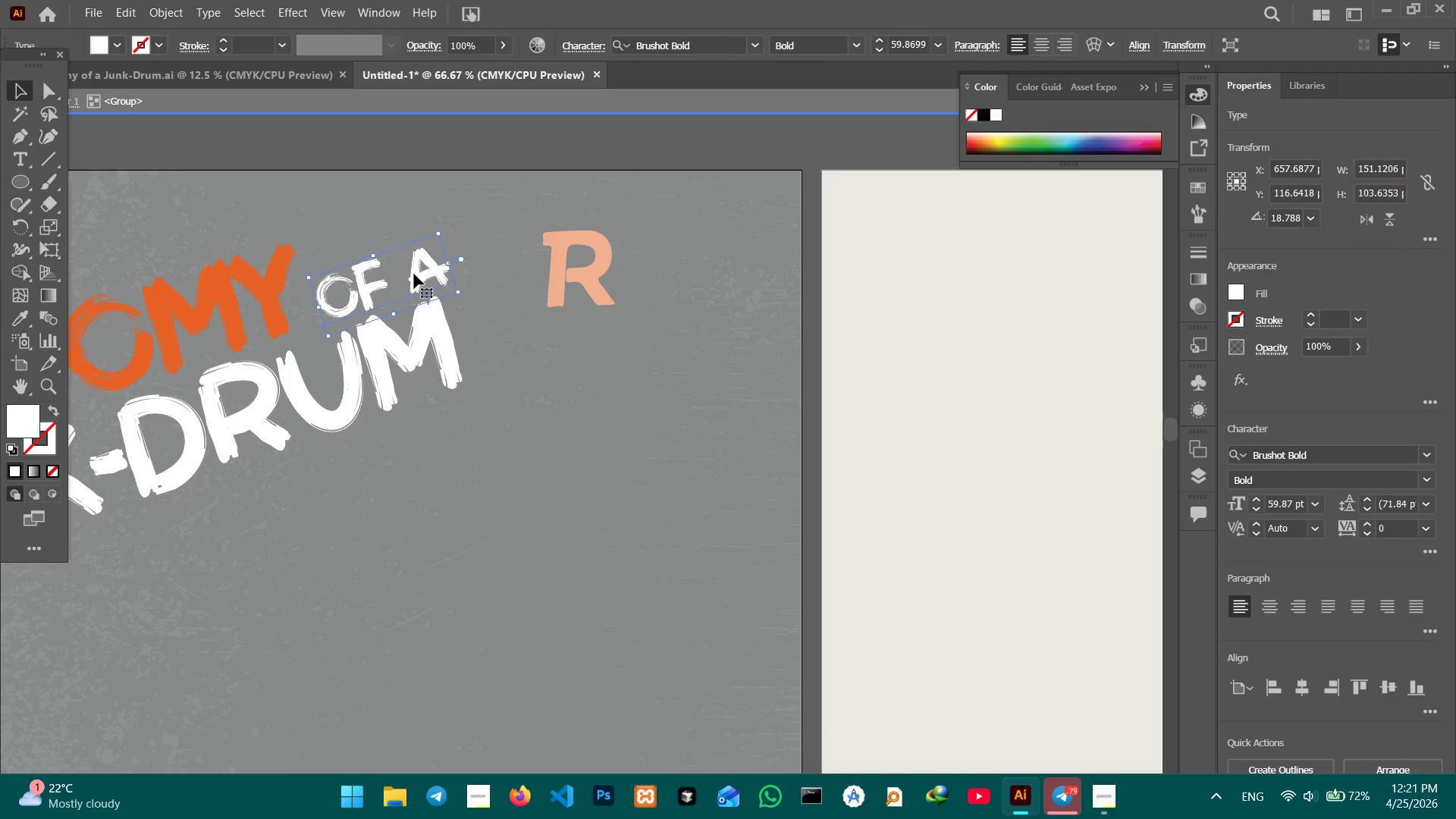 
key(Control+C)
 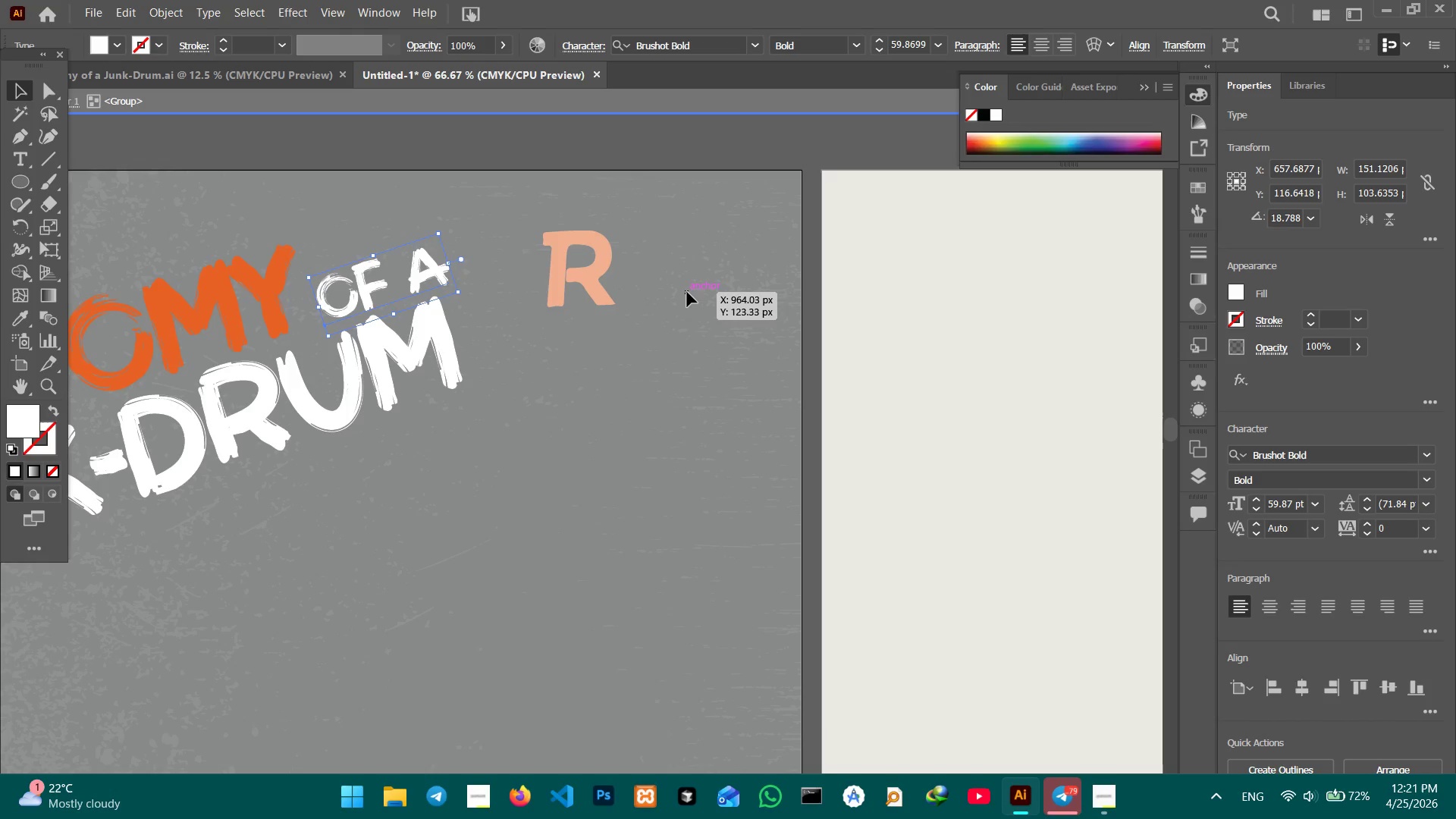 
left_click([687, 292])
 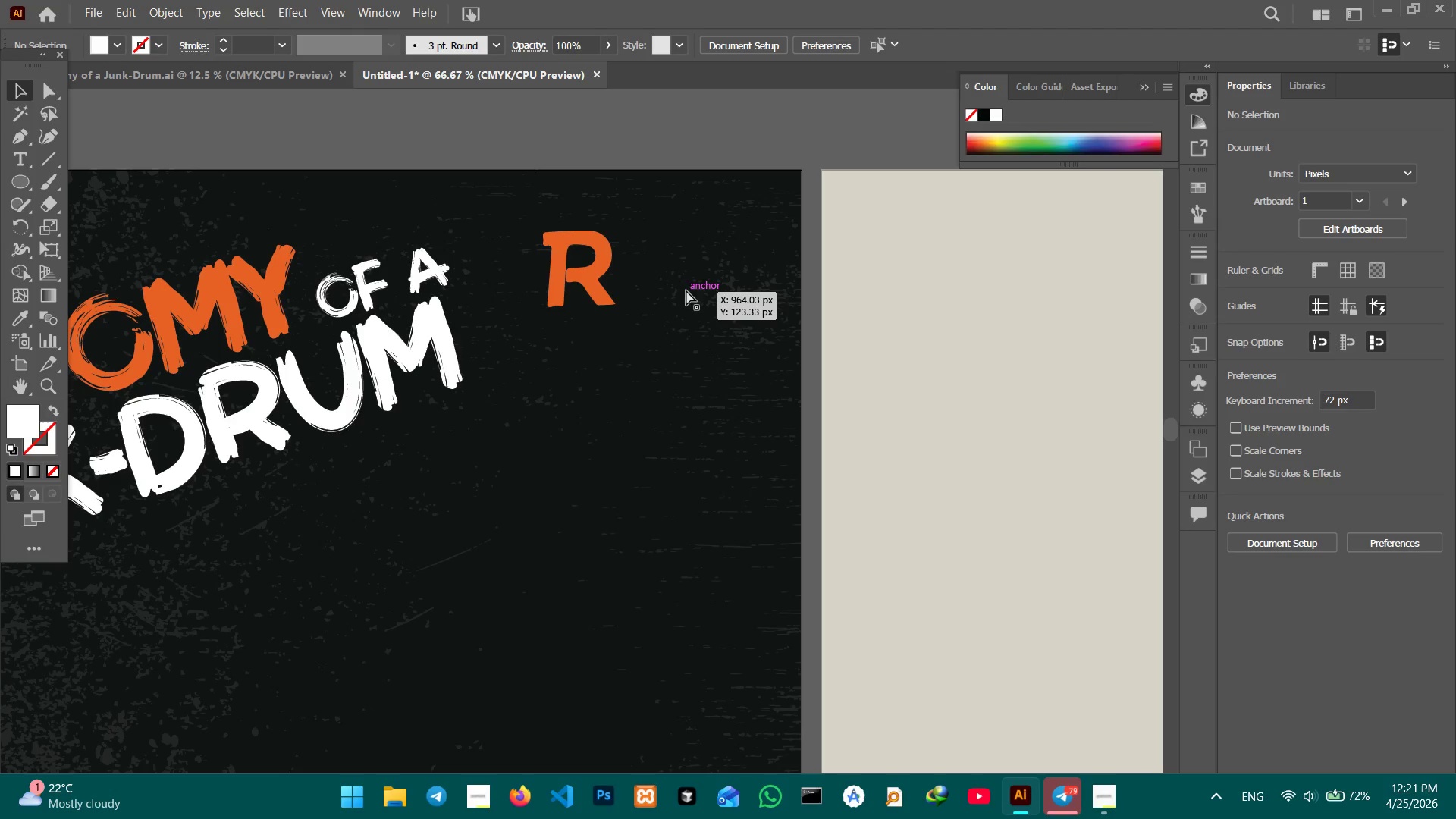 
key(Control+V)
 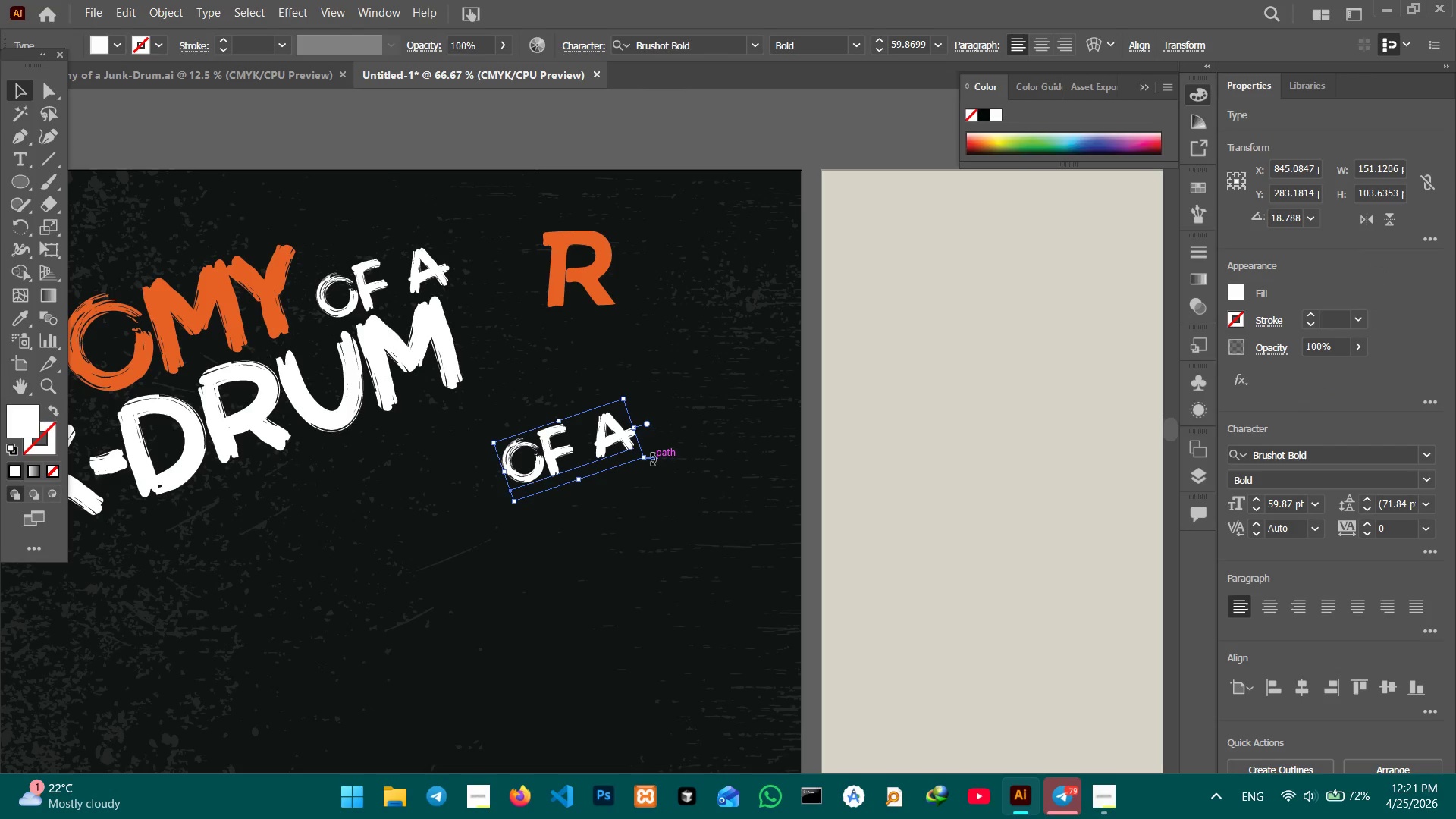 
left_click_drag(start_coordinate=[651, 462], to_coordinate=[638, 489])
 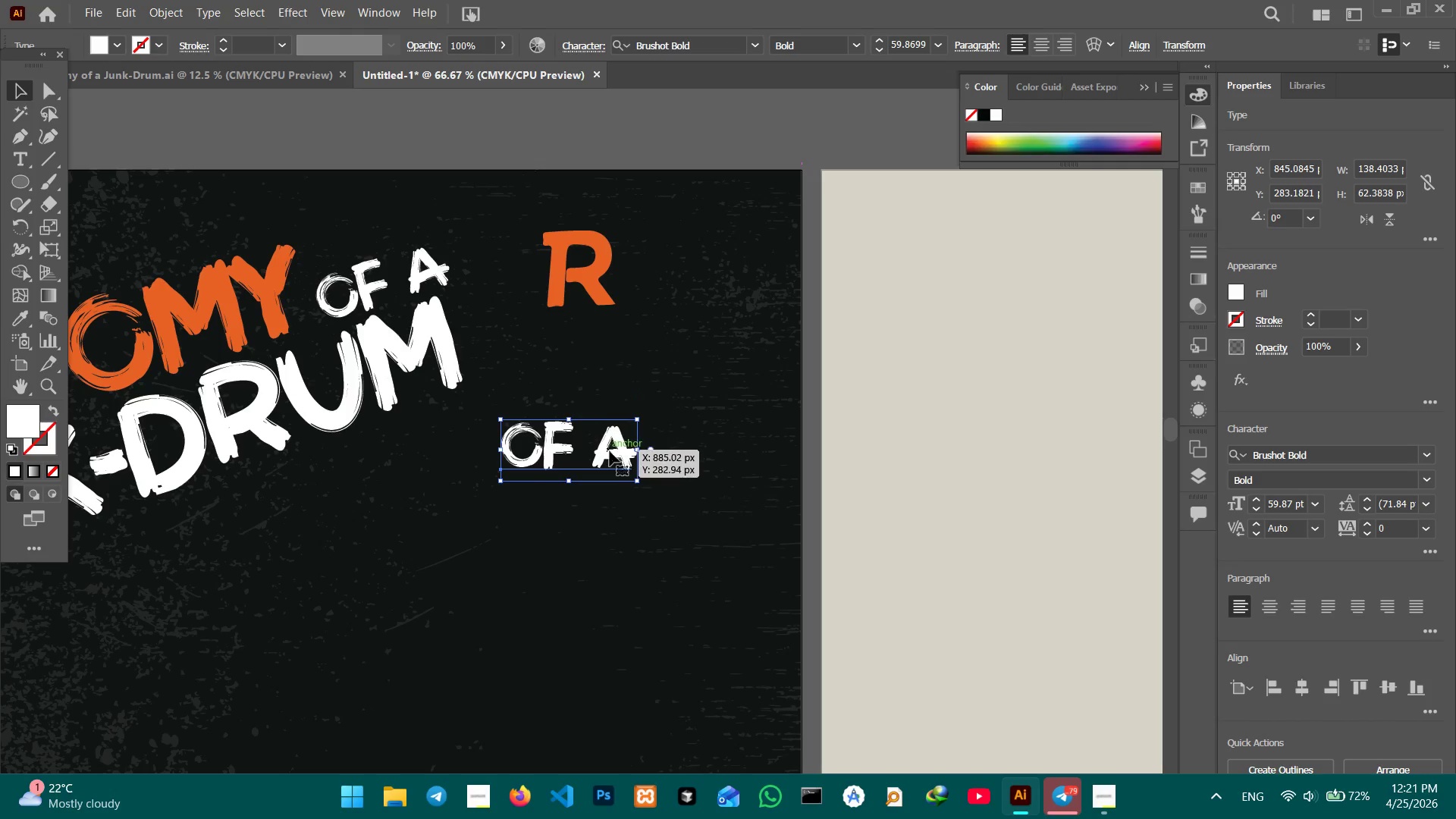 
hold_key(key=ShiftLeft, duration=0.88)
 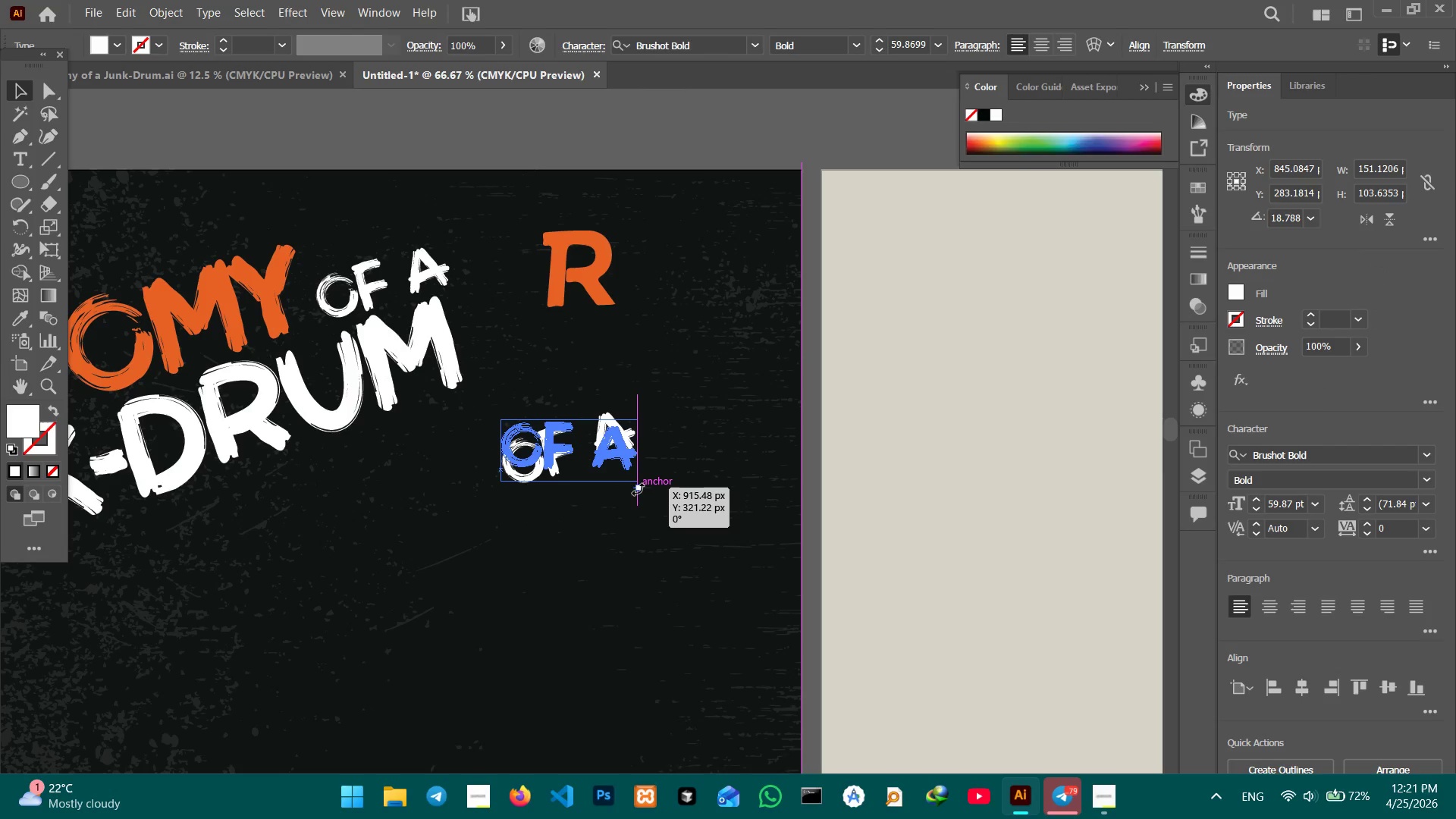 
hold_key(key=ShiftLeft, duration=0.62)
 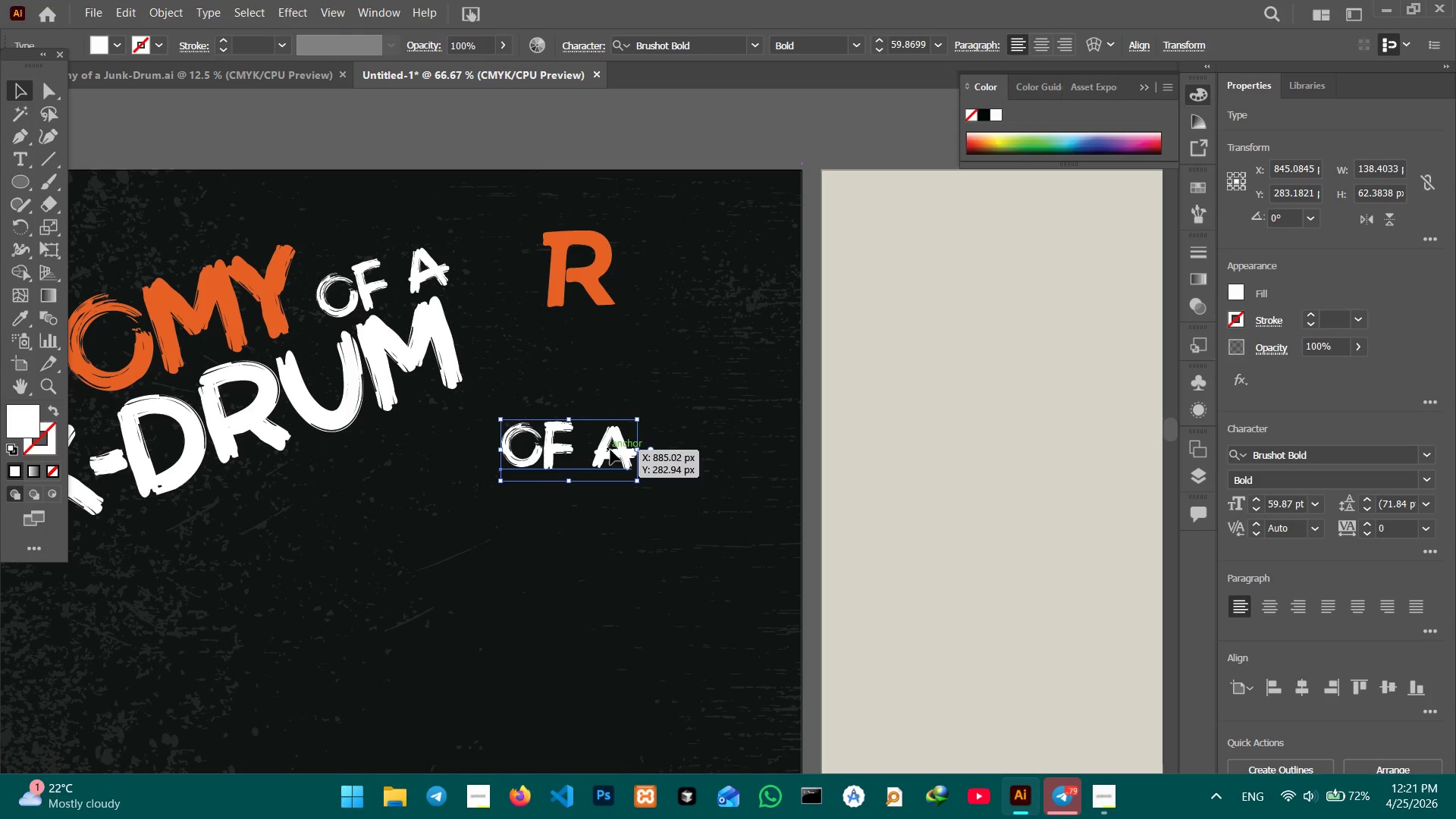 
left_click_drag(start_coordinate=[610, 452], to_coordinate=[745, 249])
 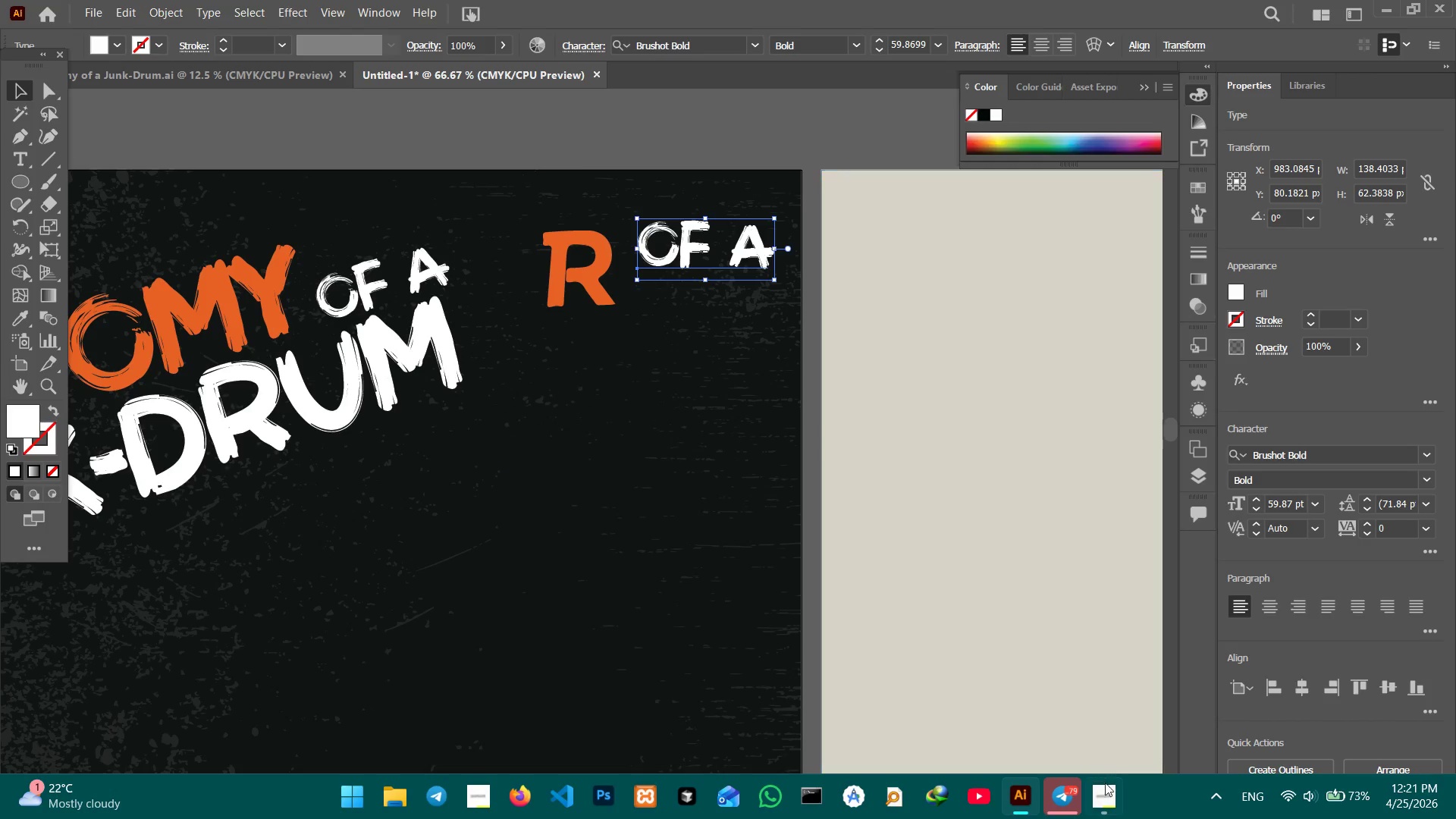 
left_click([1106, 785])